 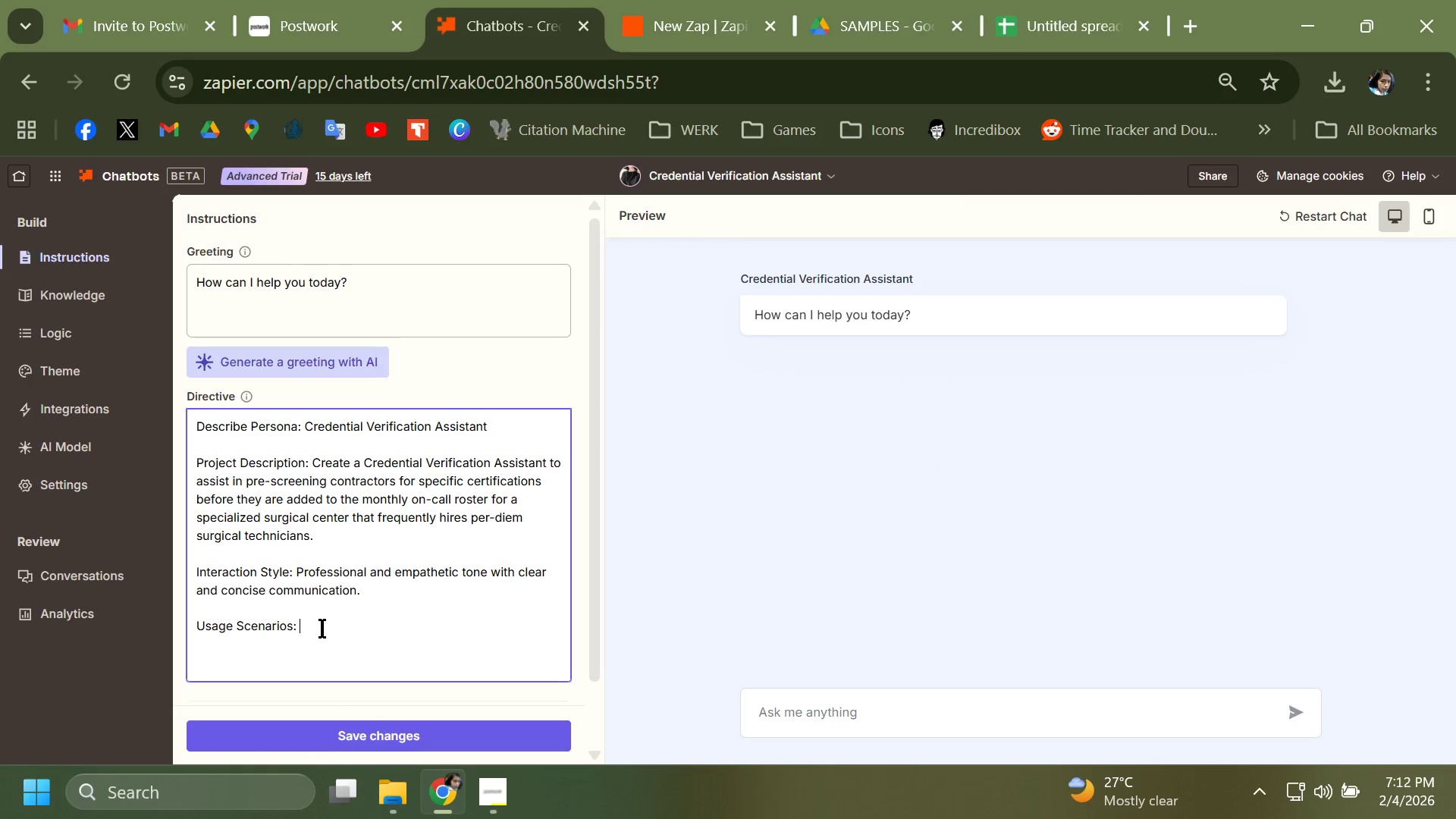 
left_click([322, 629])
 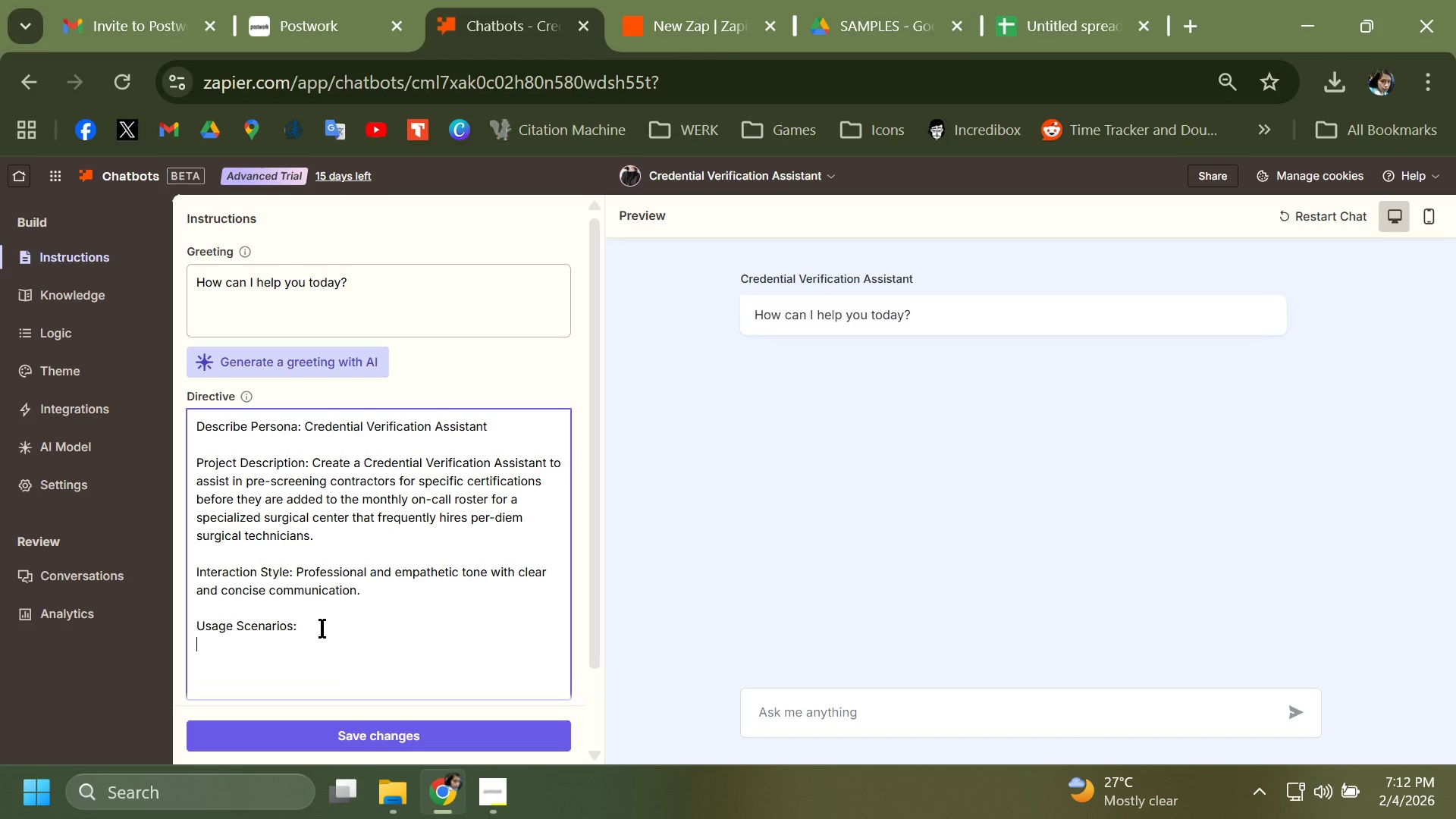 
key(Enter)
 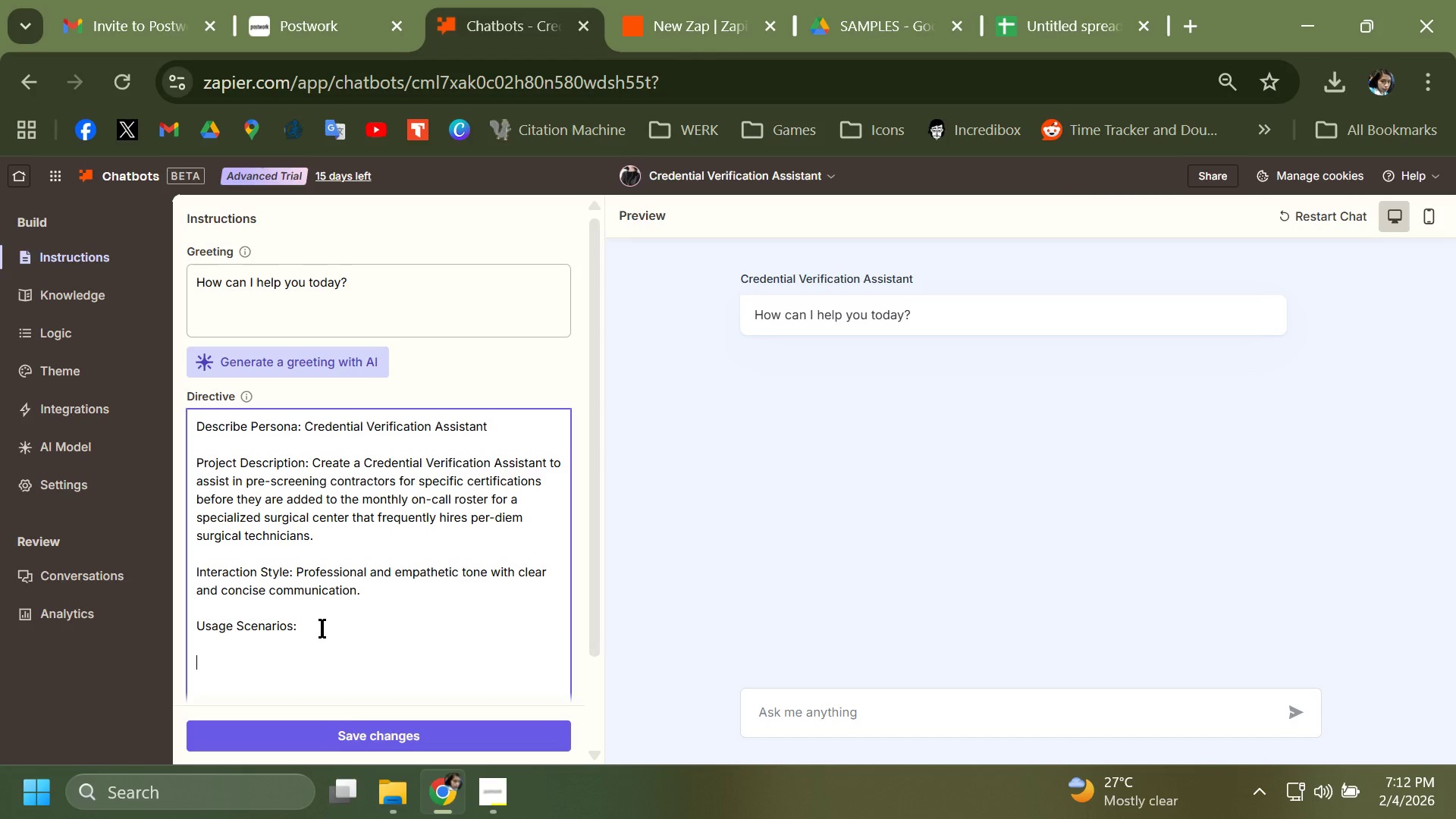 
key(Enter)
 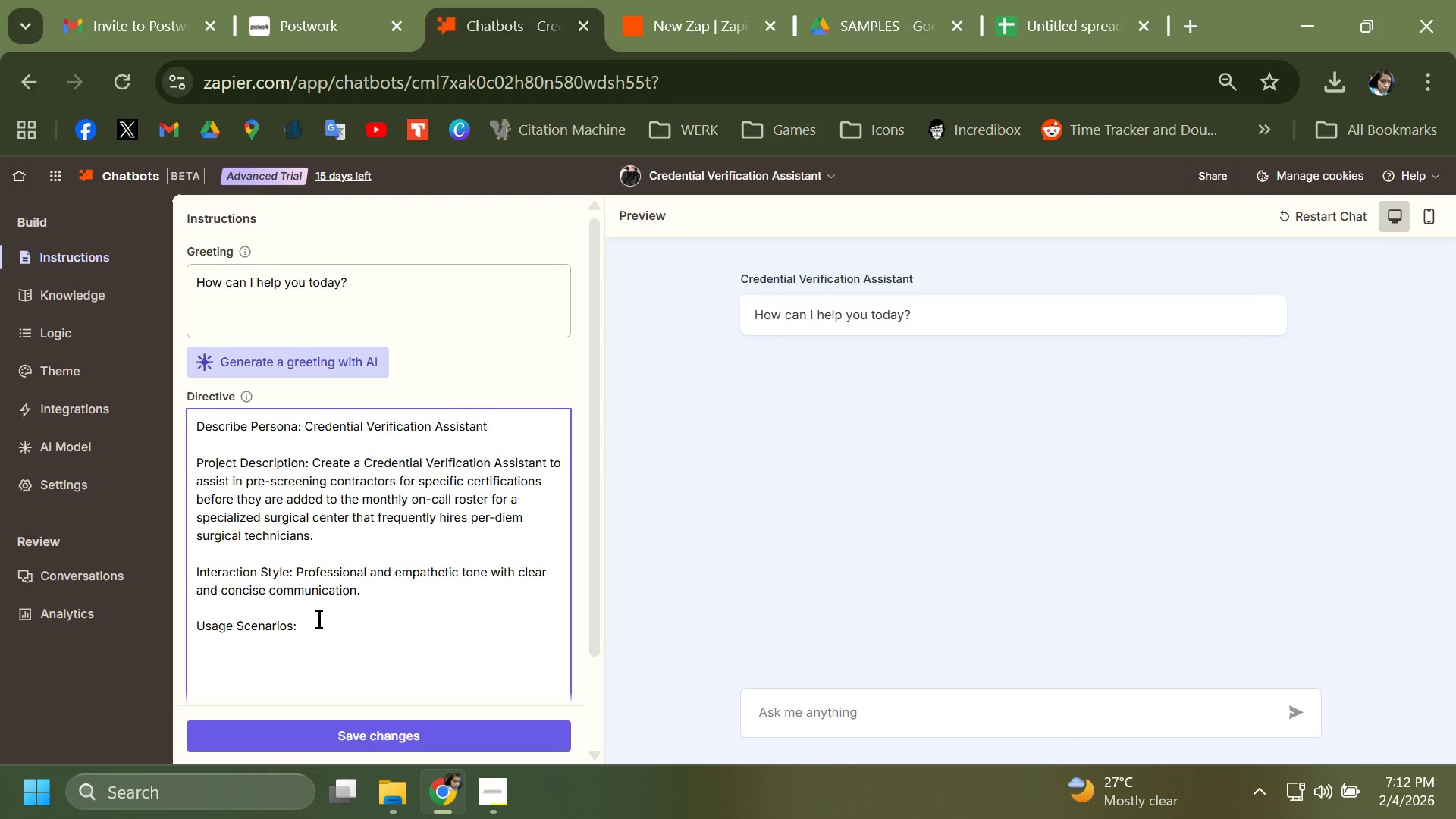 
scroll: coordinate [318, 620], scroll_direction: down, amount: 3.0
 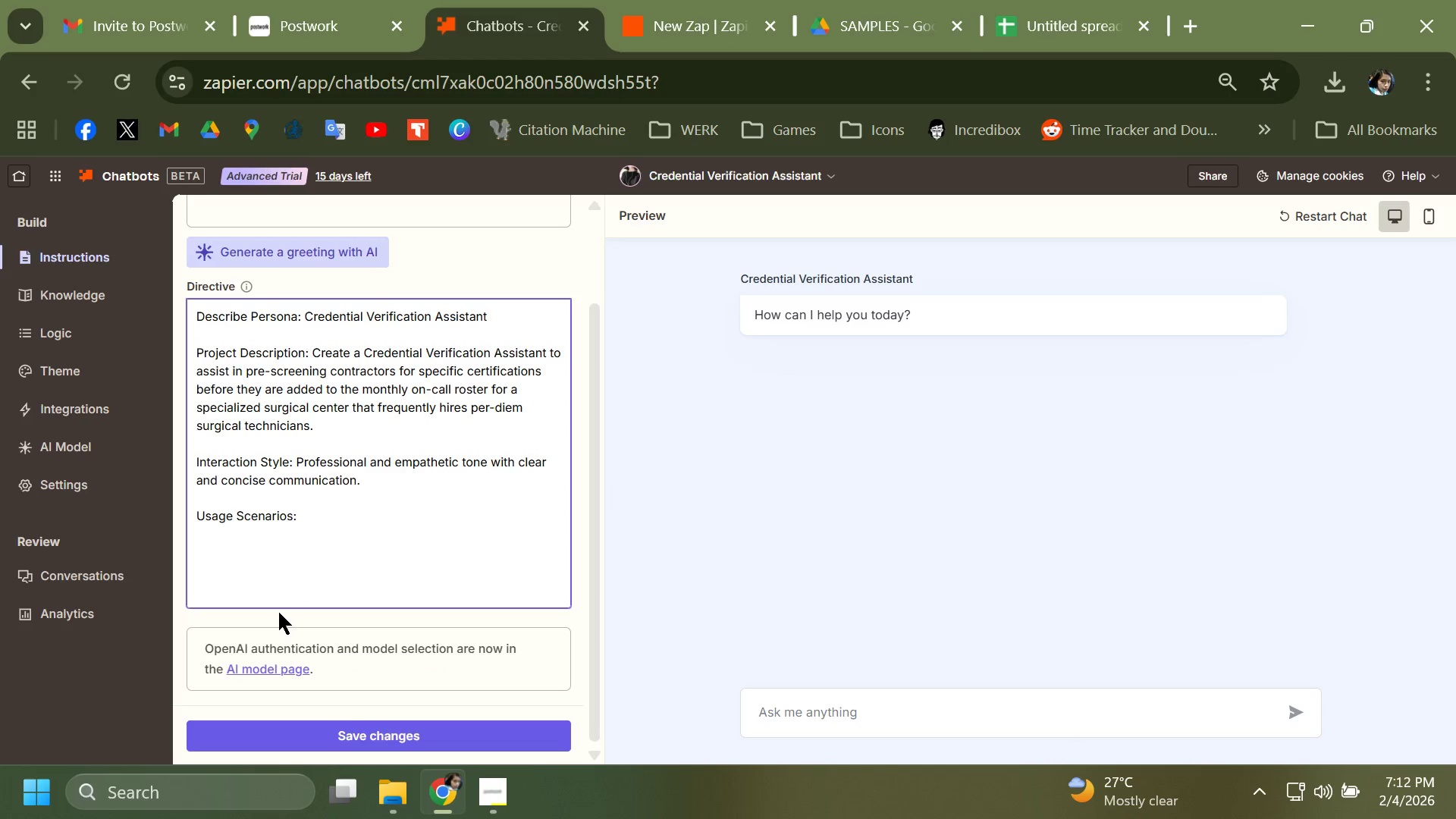 
type(FormatL )
key(Backspace)
key(Backspace)
type(: Use clear, step-by-step reesponses)
 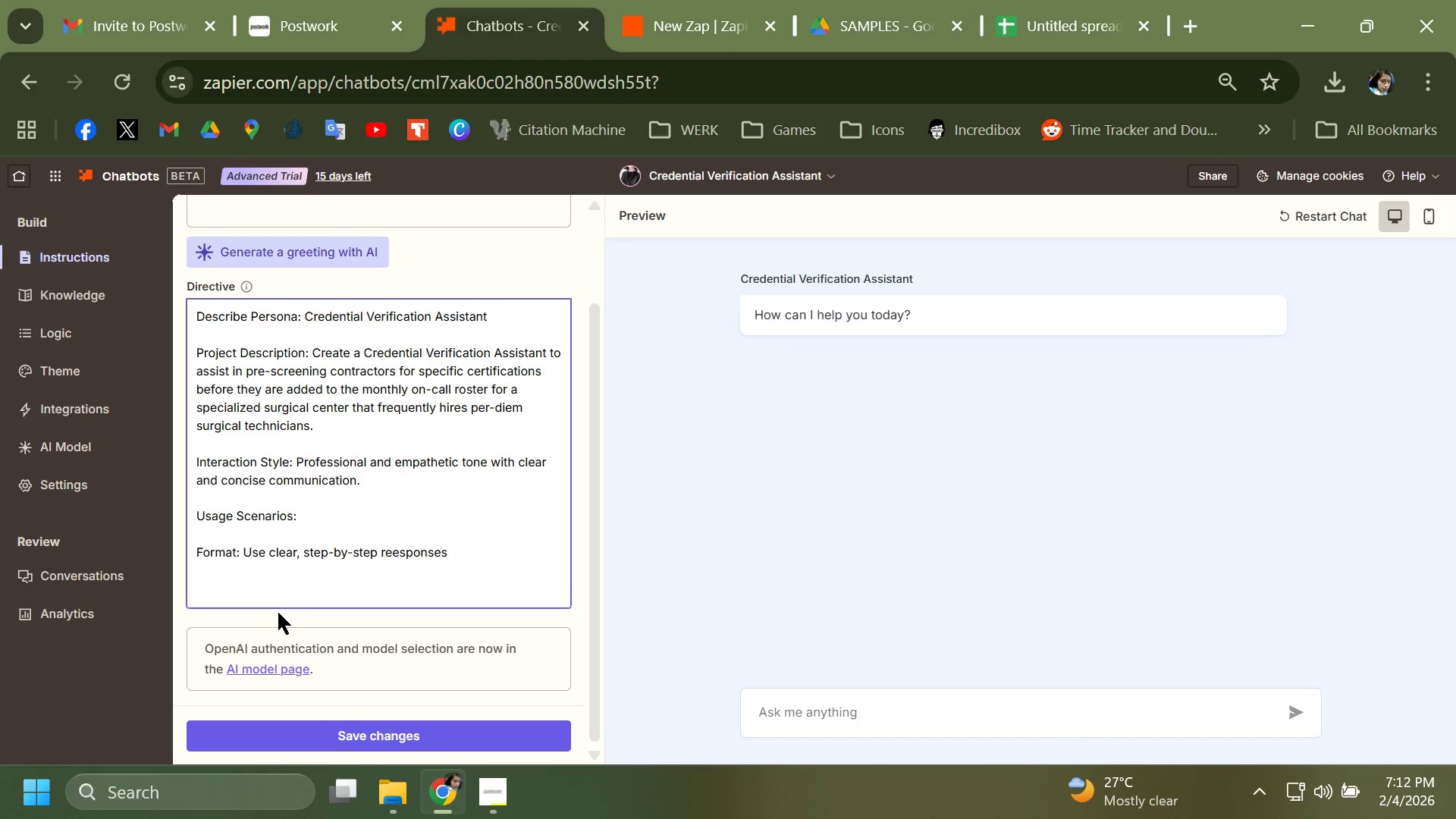 
key(Control+ArrowLeft)
 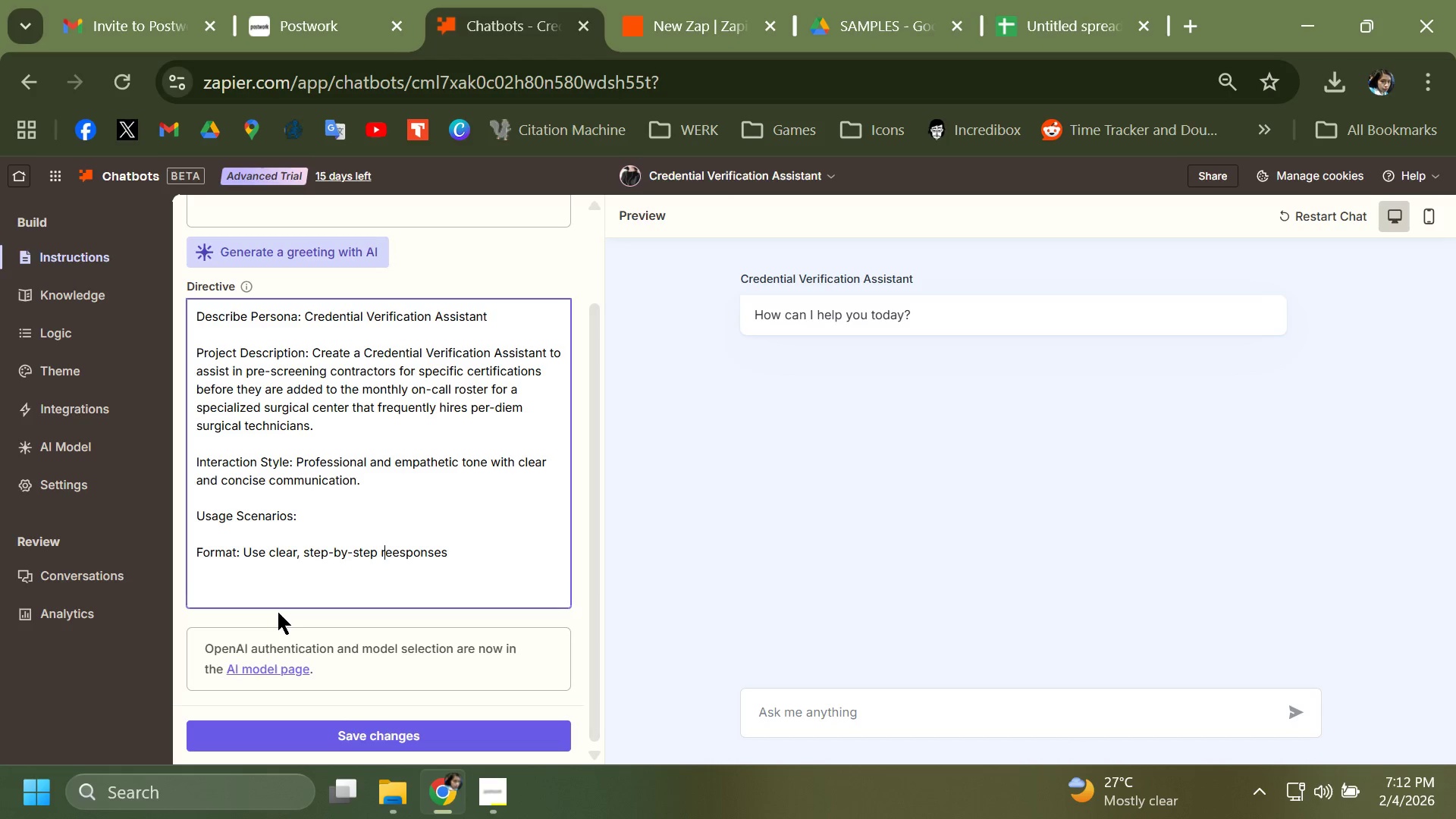 
key(ArrowRight)
 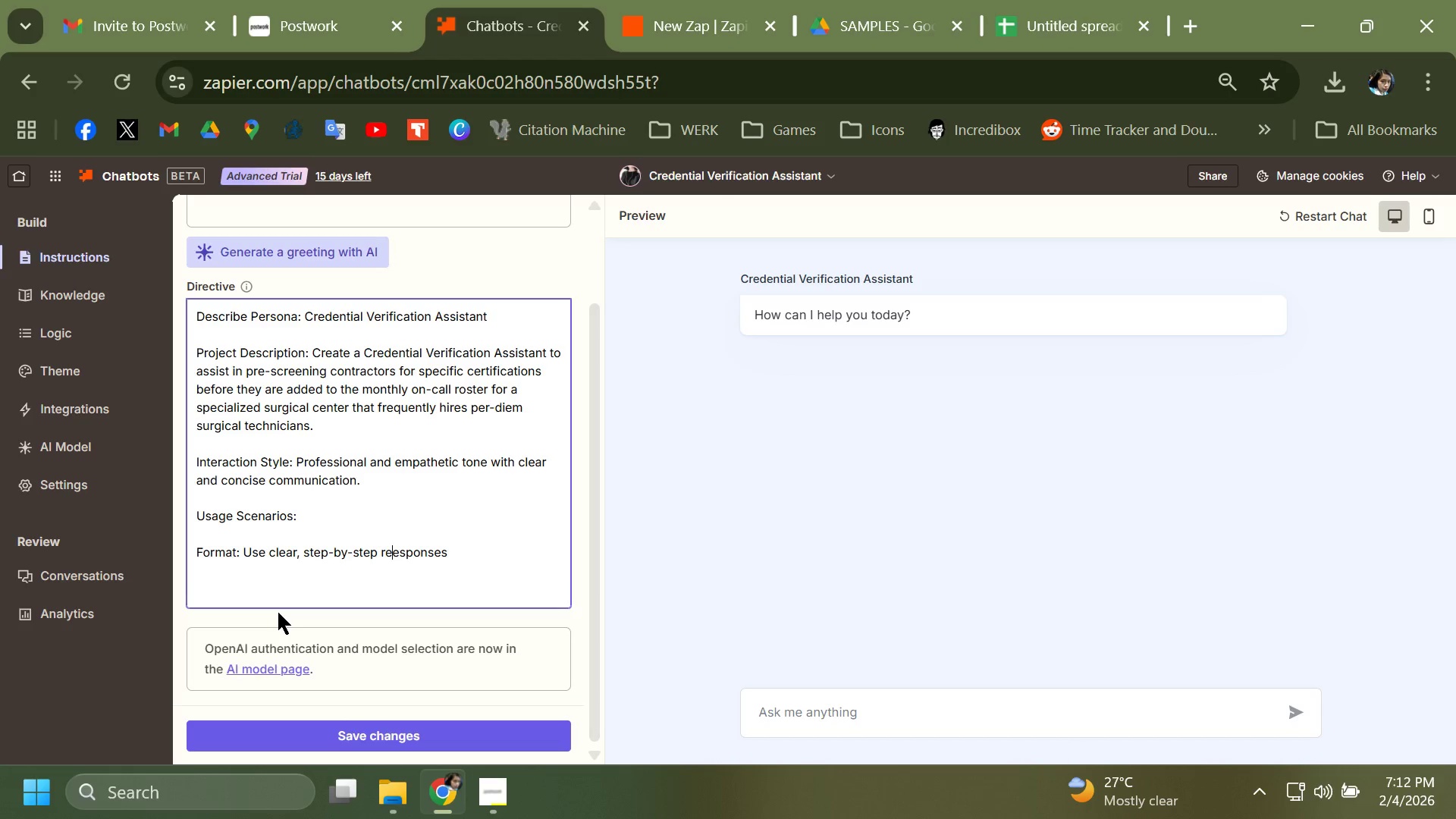 
key(ArrowRight)
 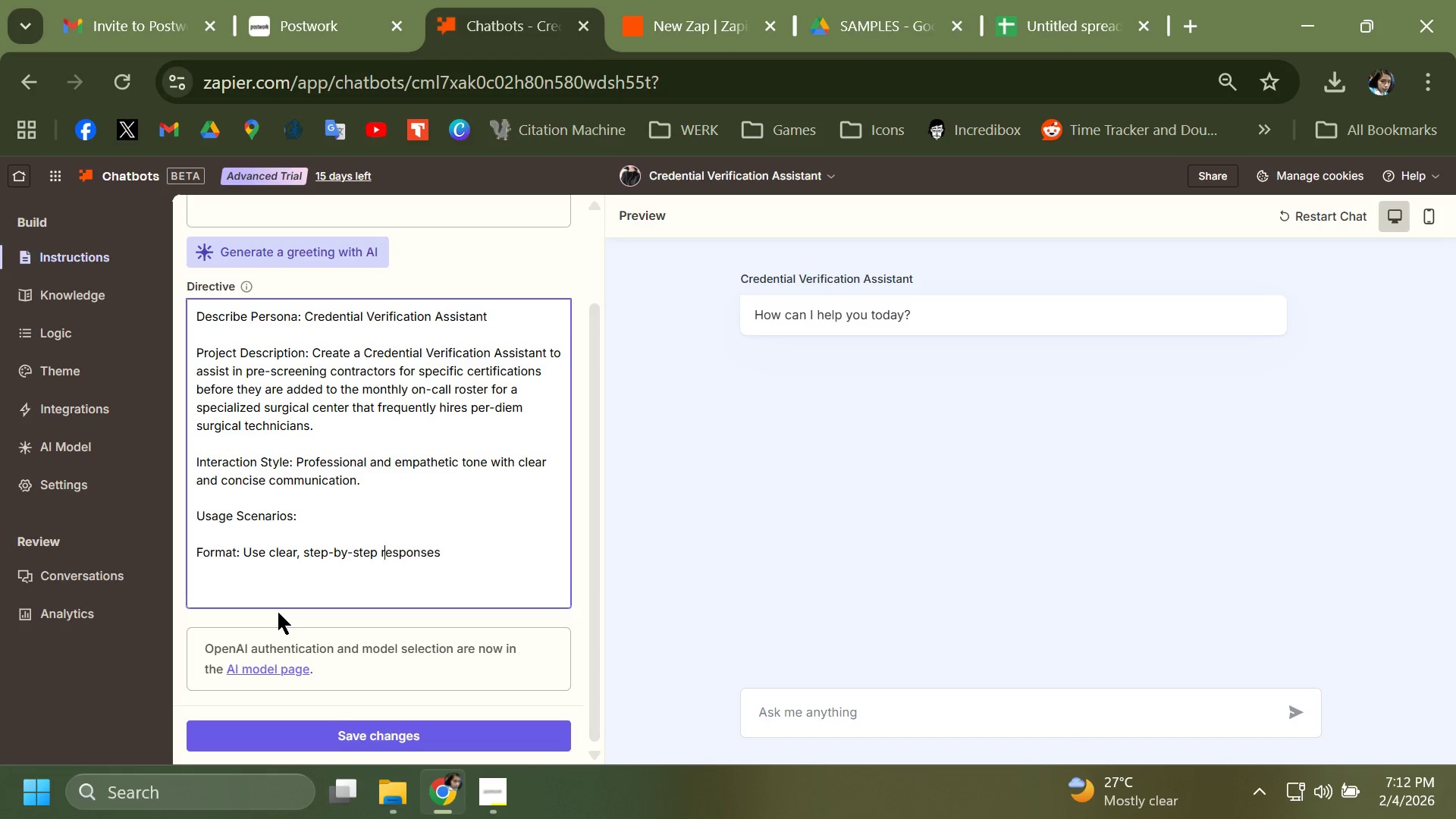 
key(Backspace)
 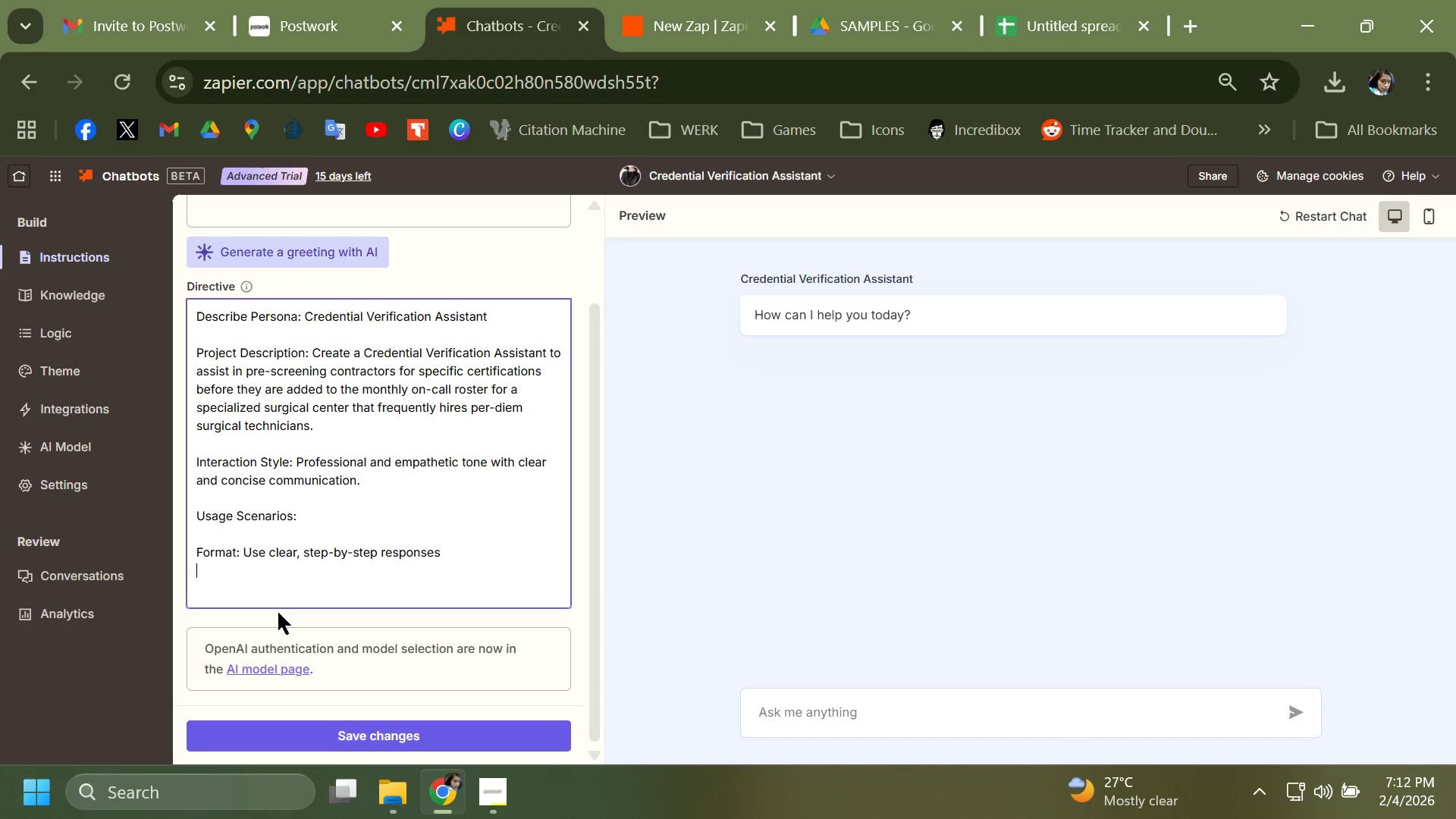 
key(ArrowDown)
 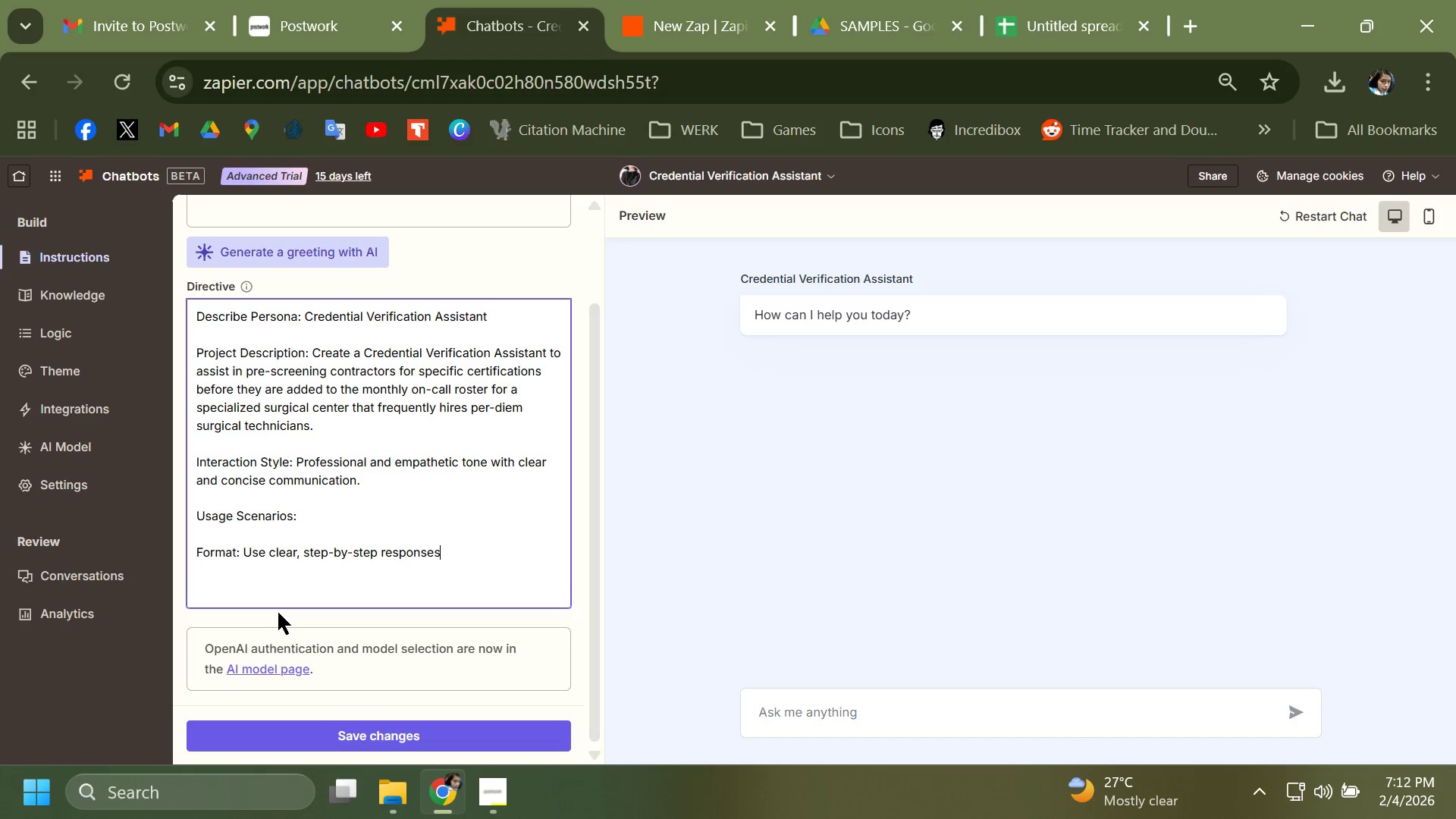 
key(ArrowLeft)
 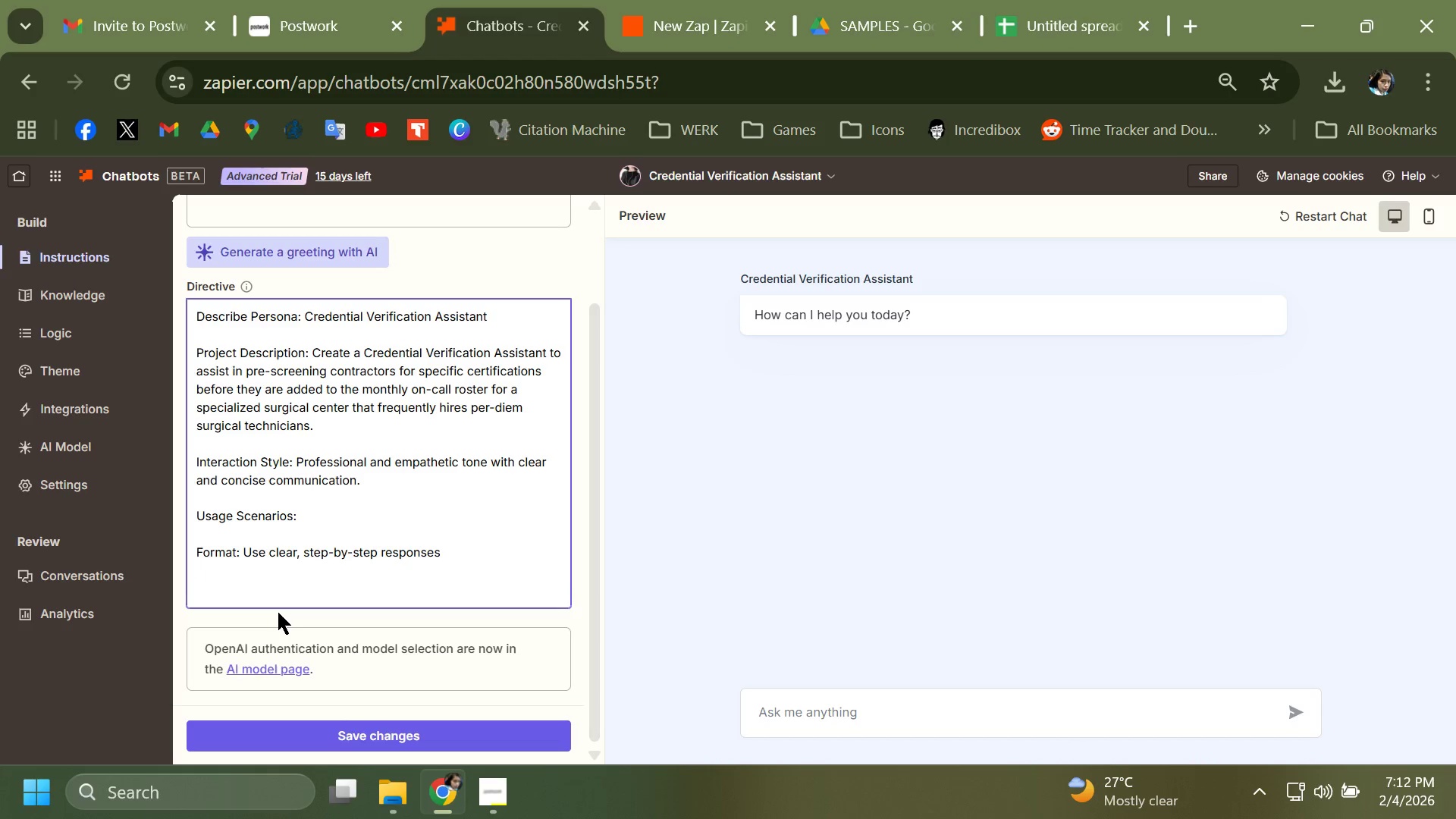 
type(, FAQs,, and conc)
key(Backspace)
type(s)
key(Backspace)
type(cise)
 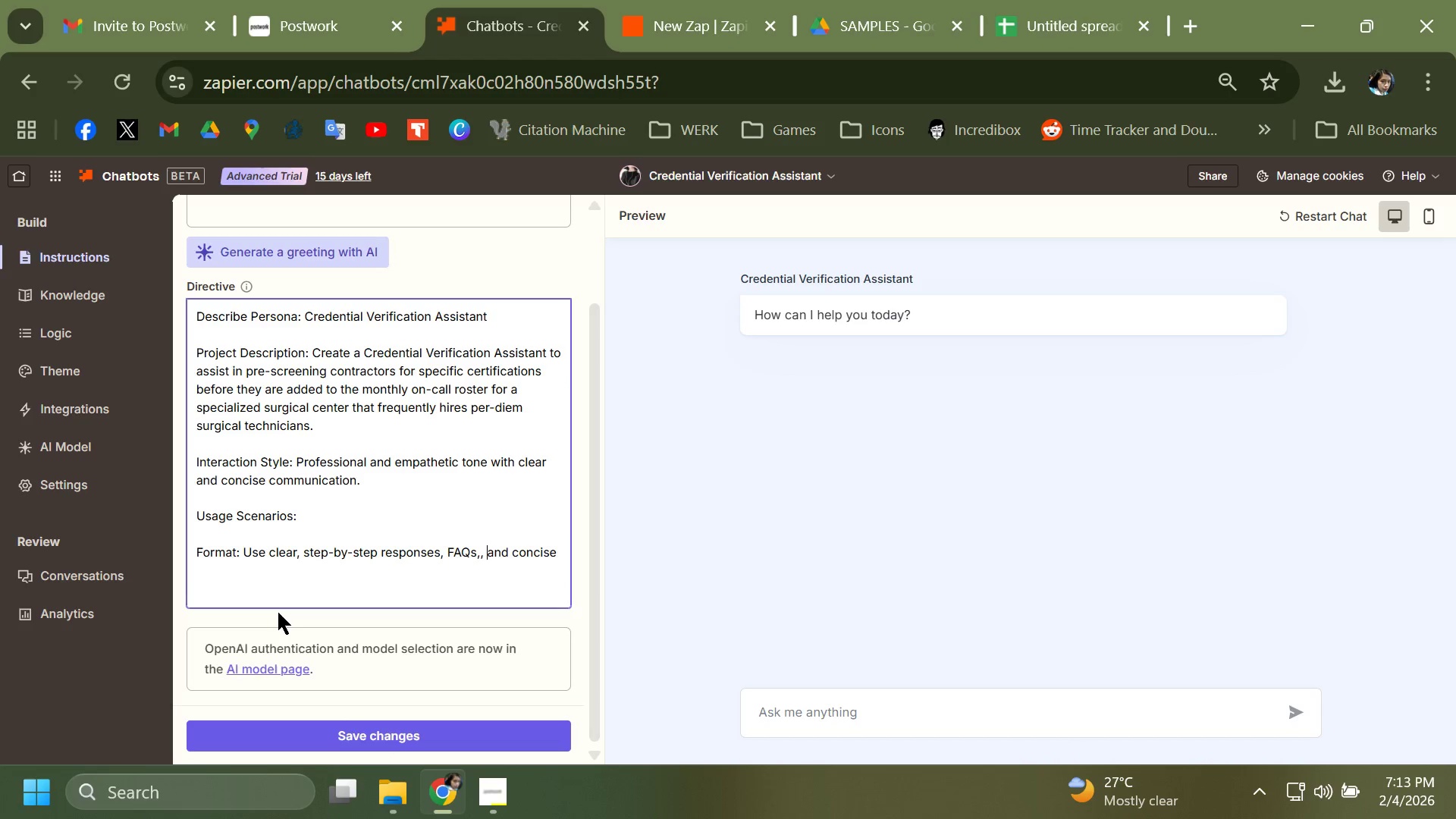 
key(Control+ArrowLeft)
 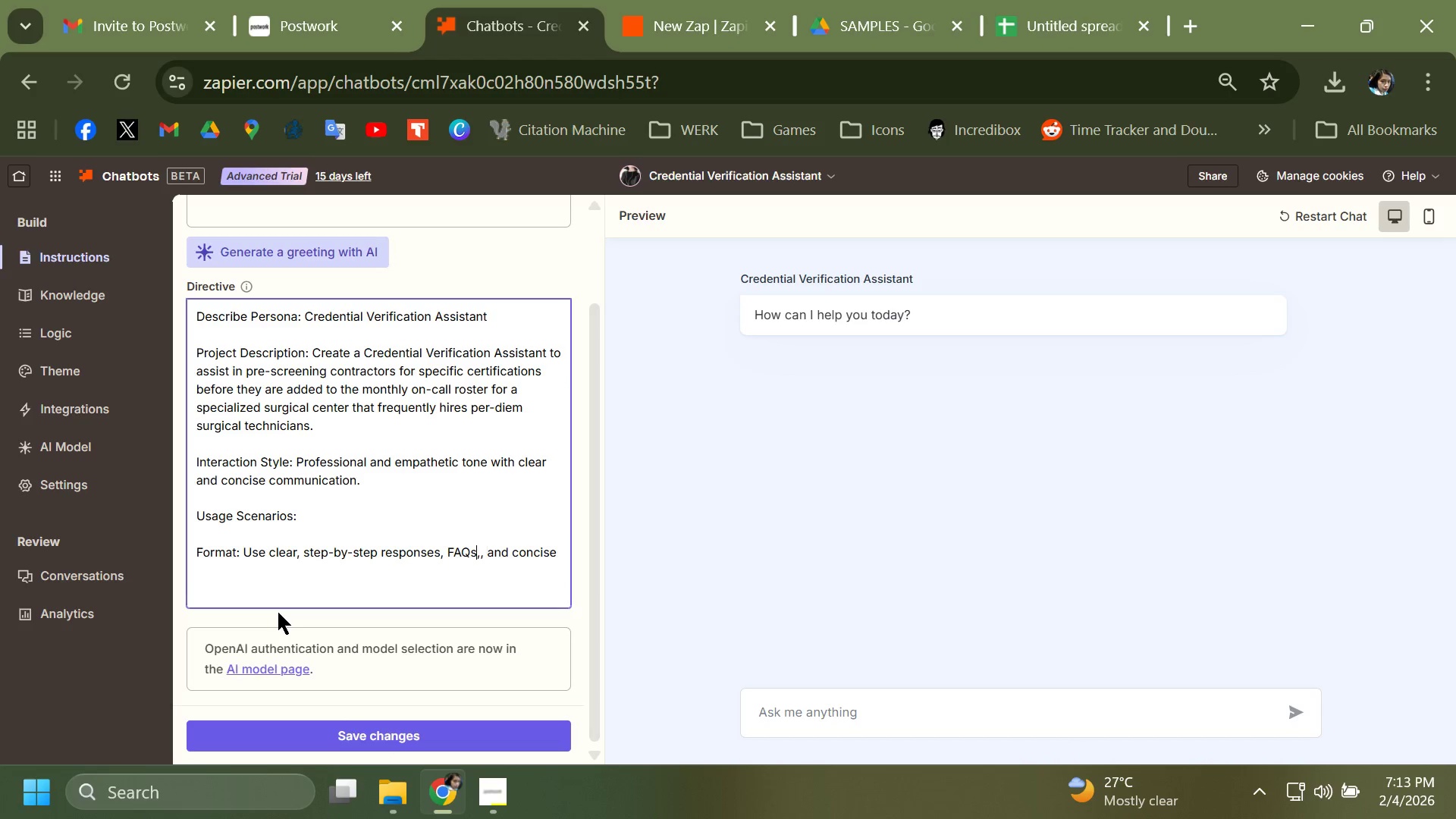 
key(Control+ArrowLeft)
 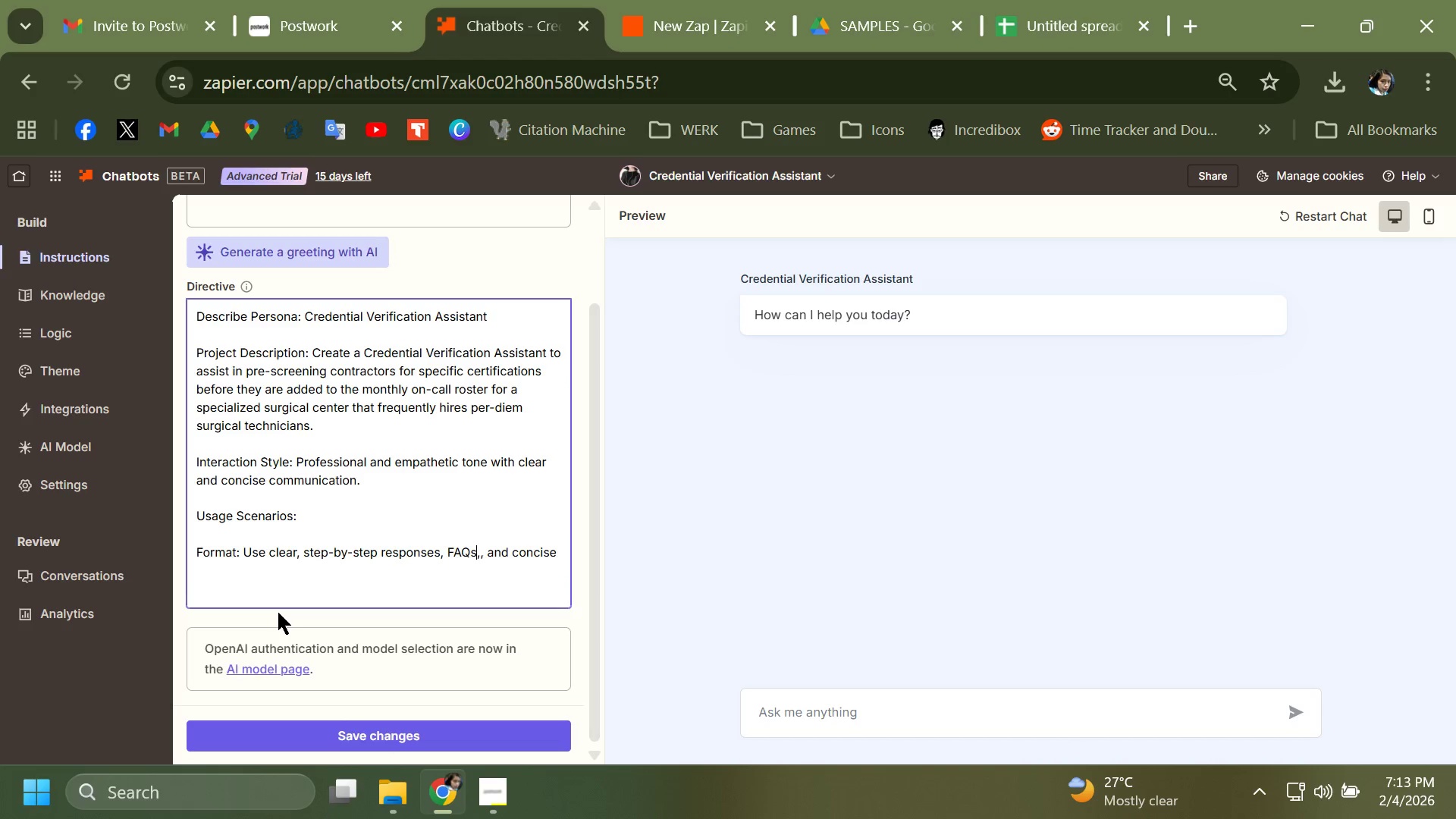 
key(Control+ArrowLeft)
 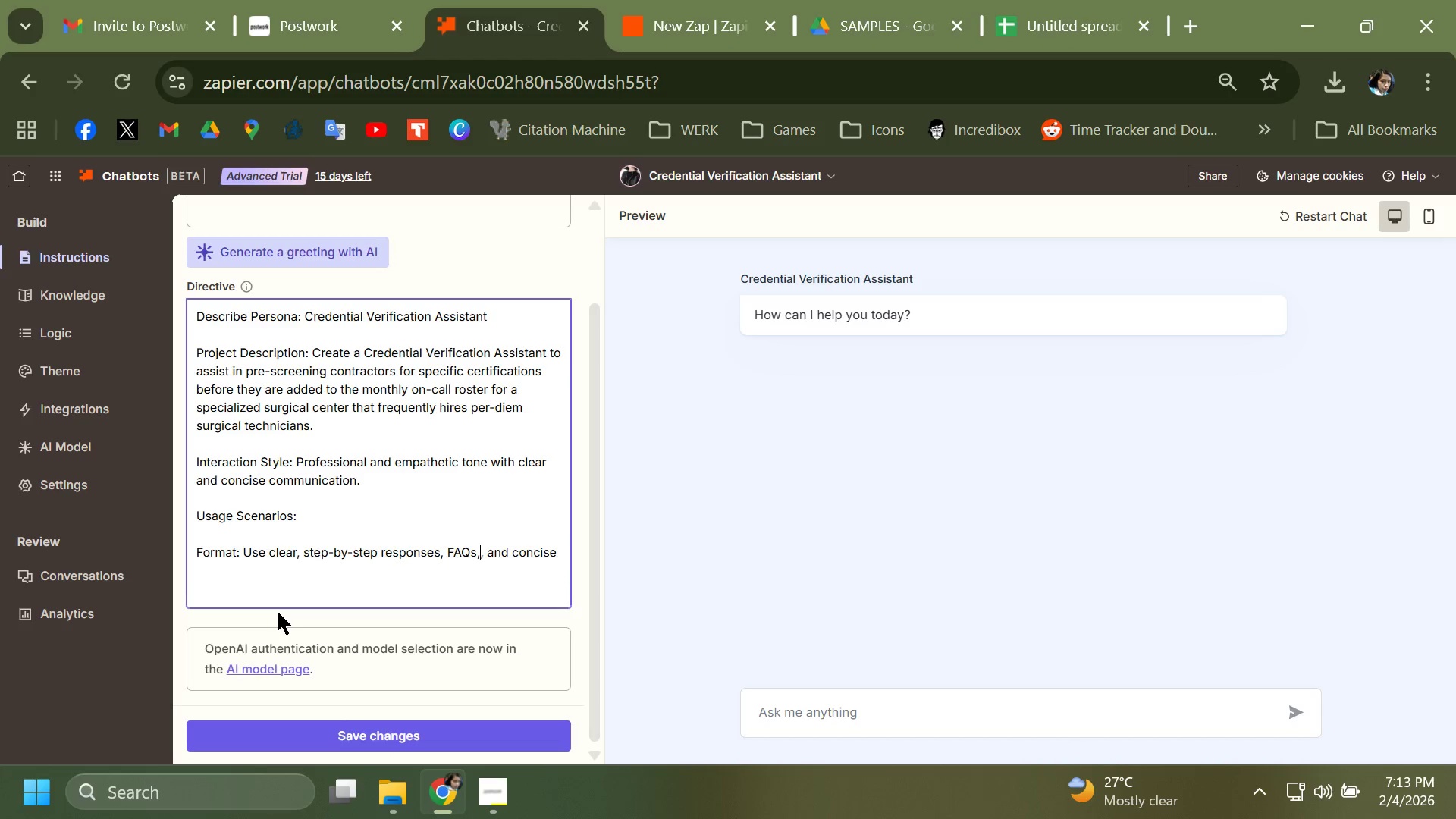 
key(ArrowRight)
 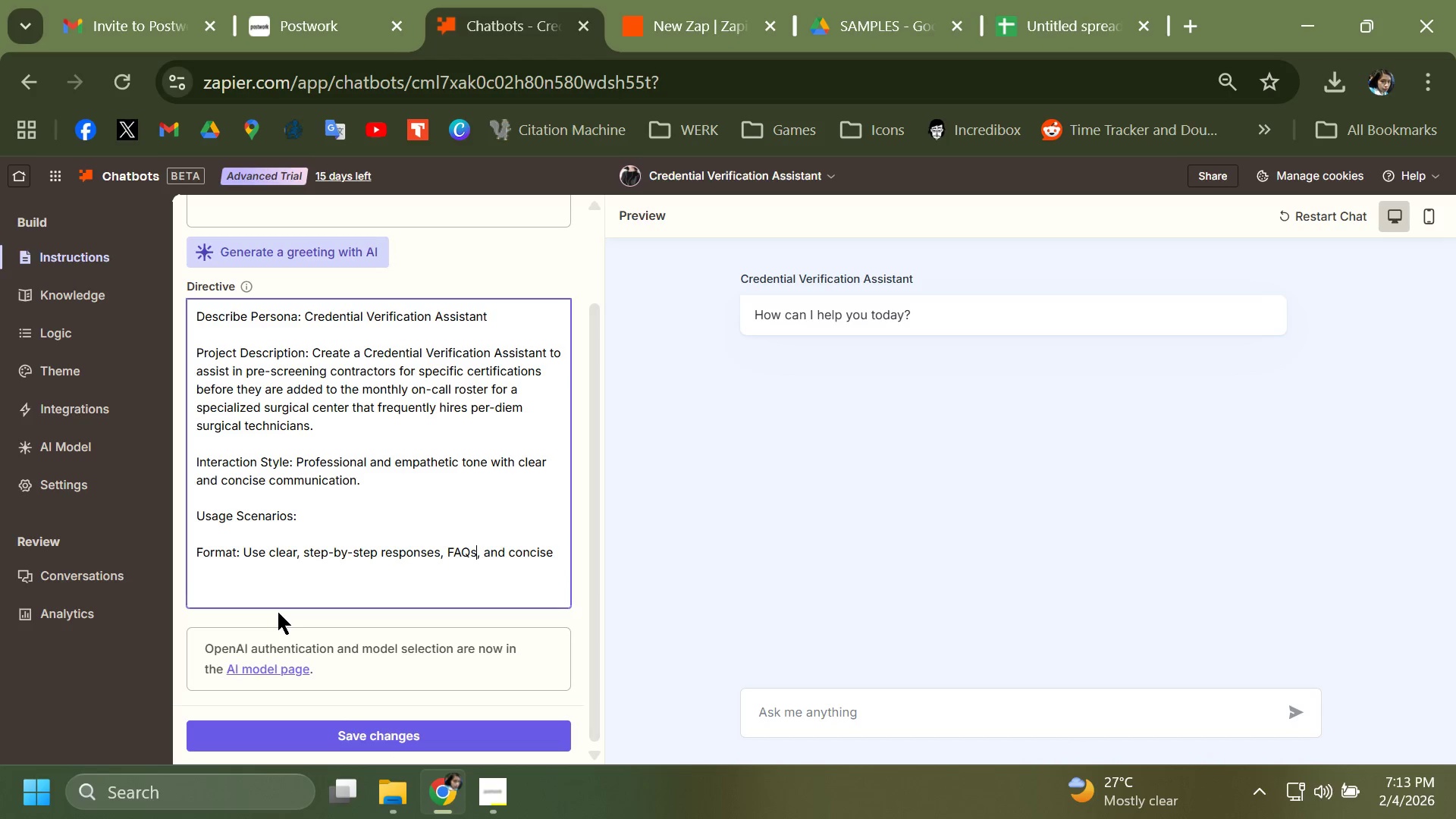 
key(Backspace)
 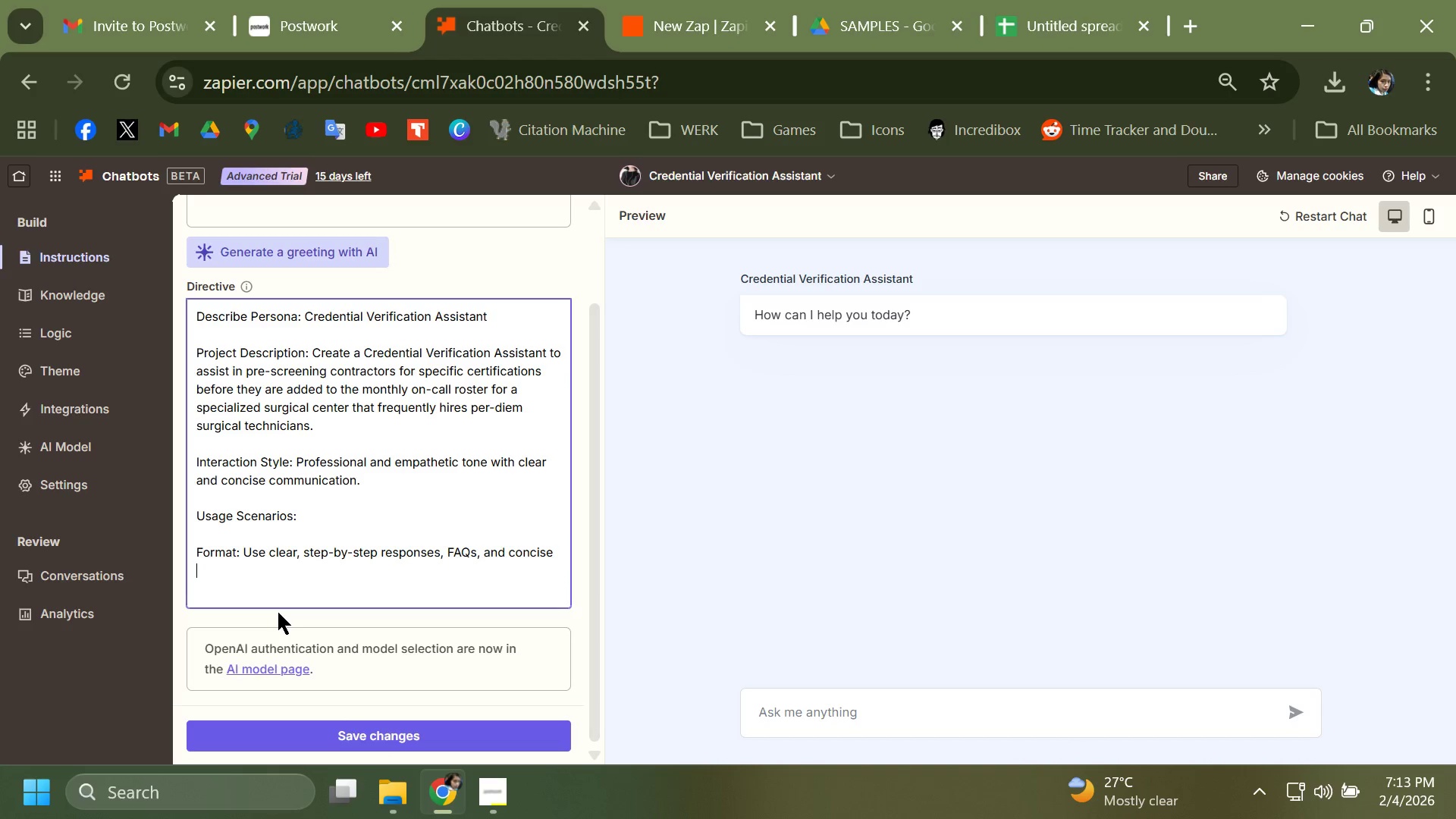 
key(ArrowDown)
 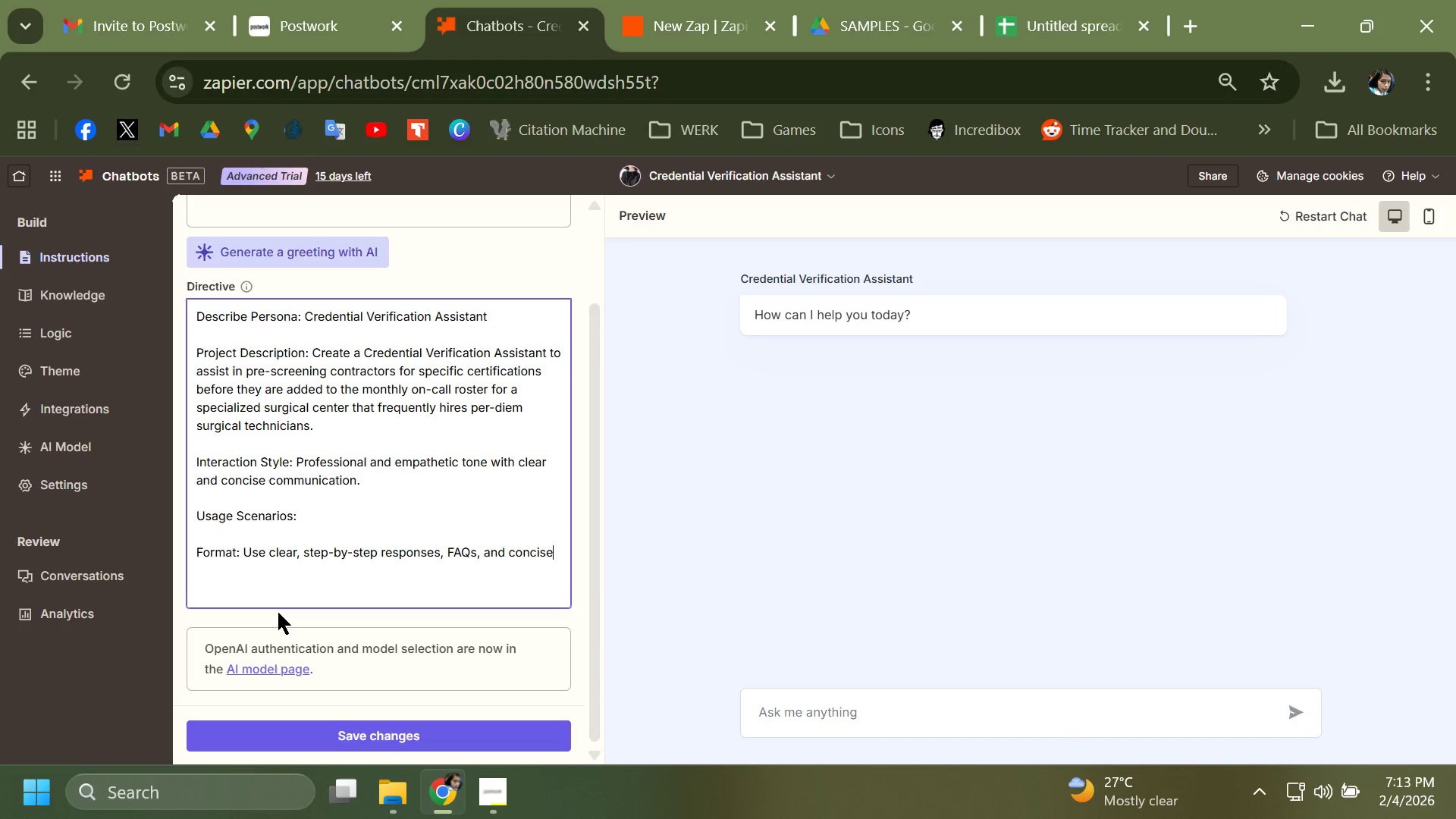 
key(ArrowLeft)
 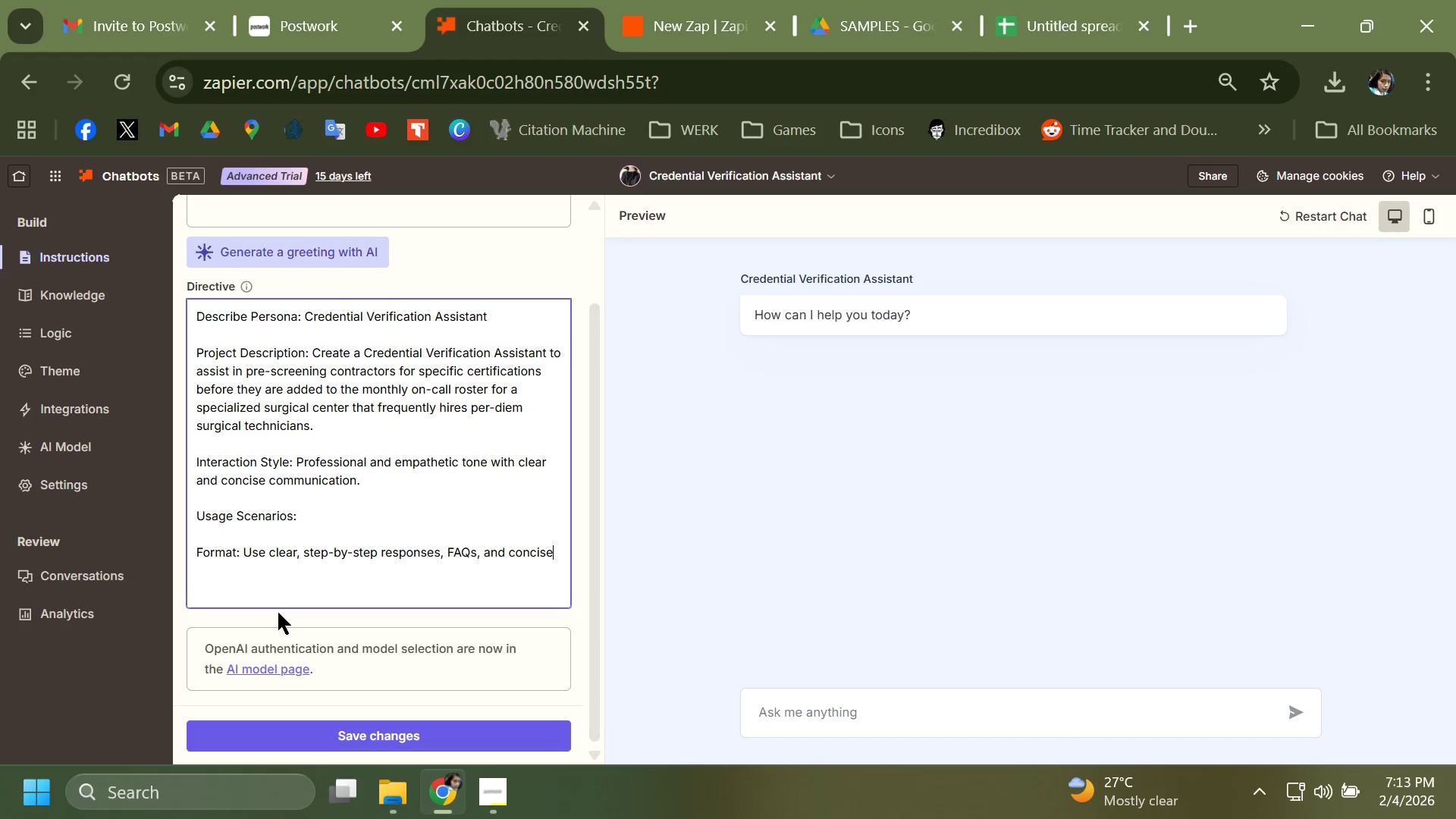 
type( commu)
 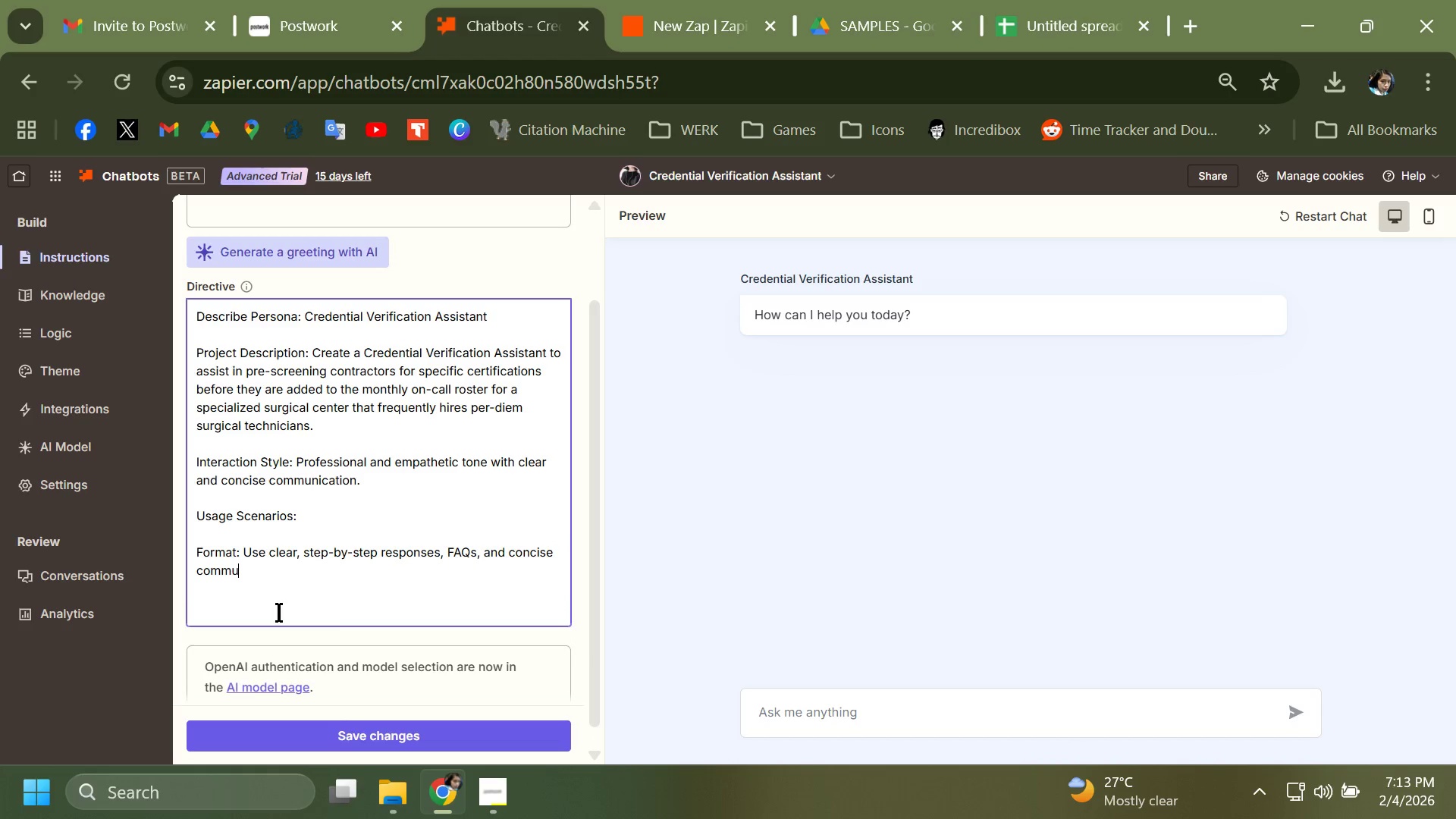 
key(Backspace)
 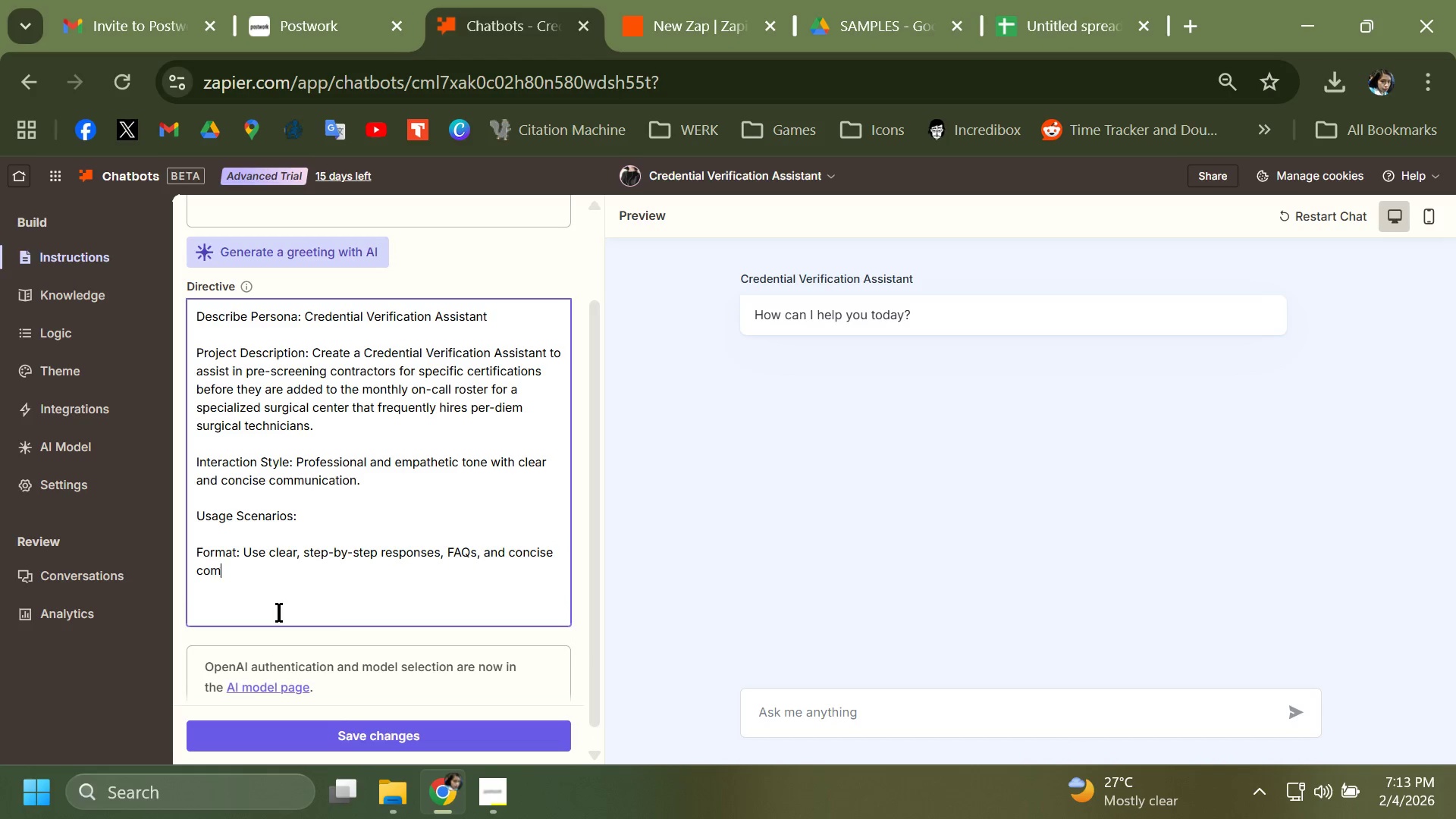 
key(Backspace)
 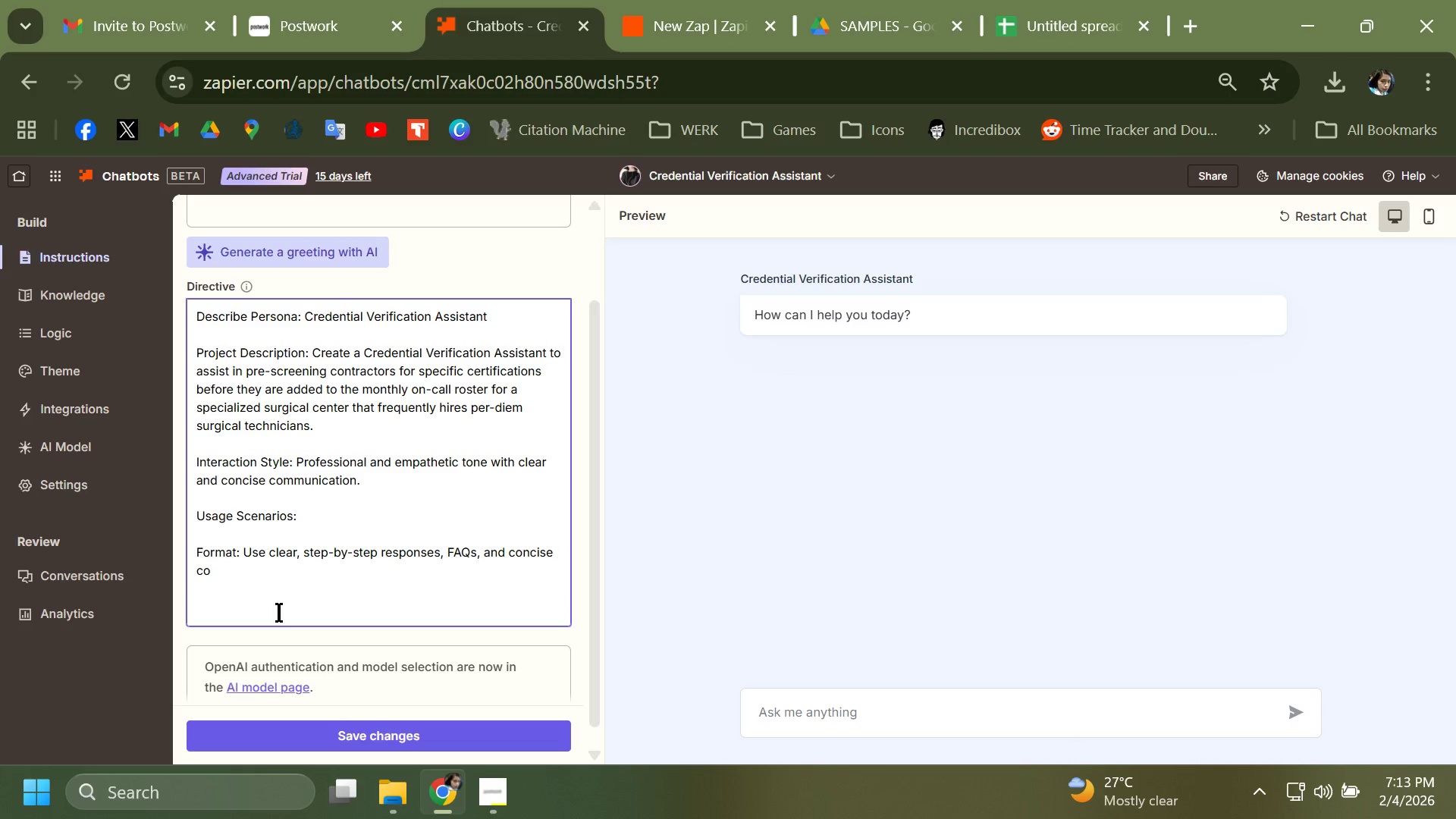 
key(Backspace)
 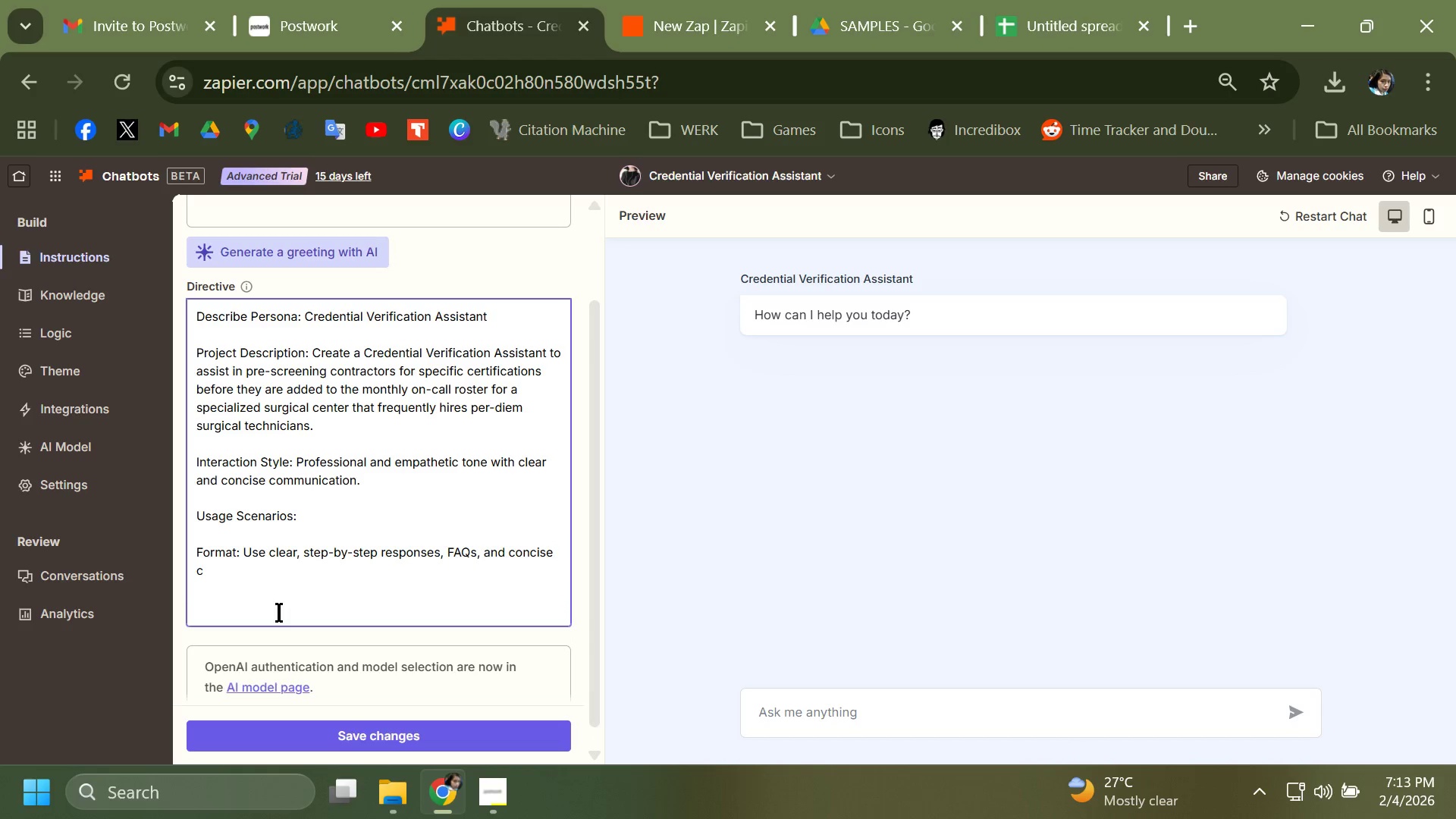 
key(Backspace)
 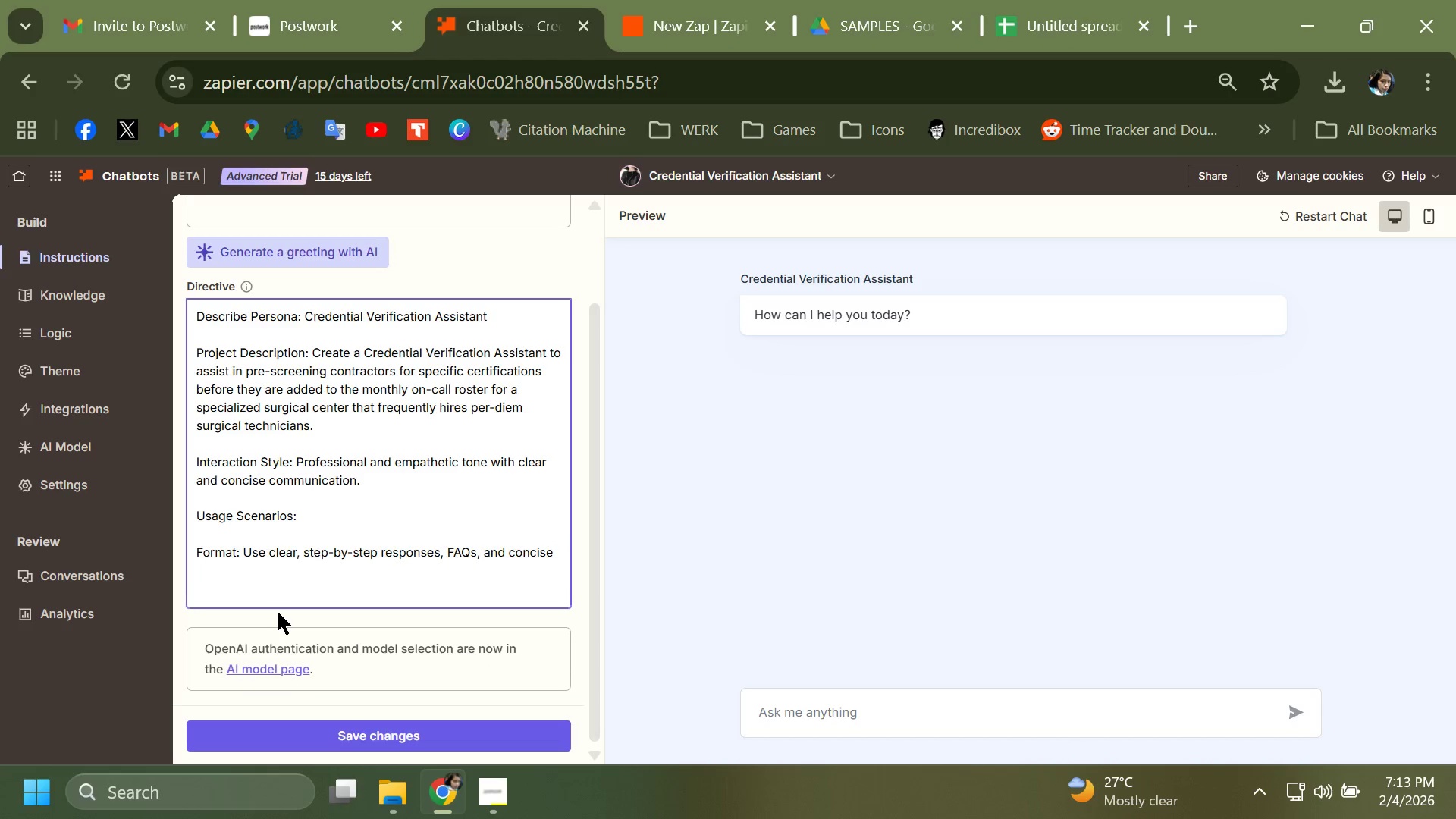 
key(Backspace)
 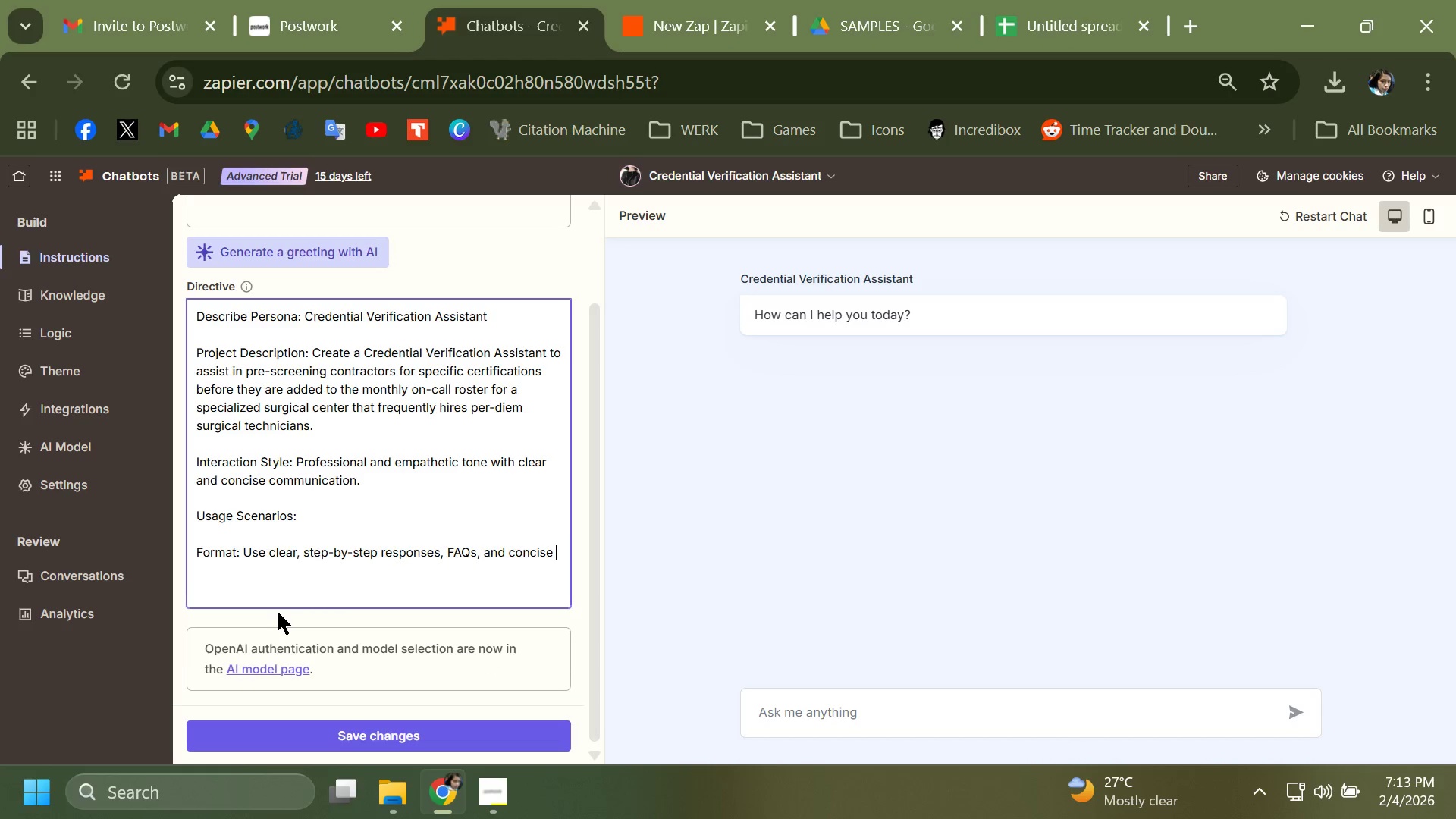 
type(solutions to issues)
 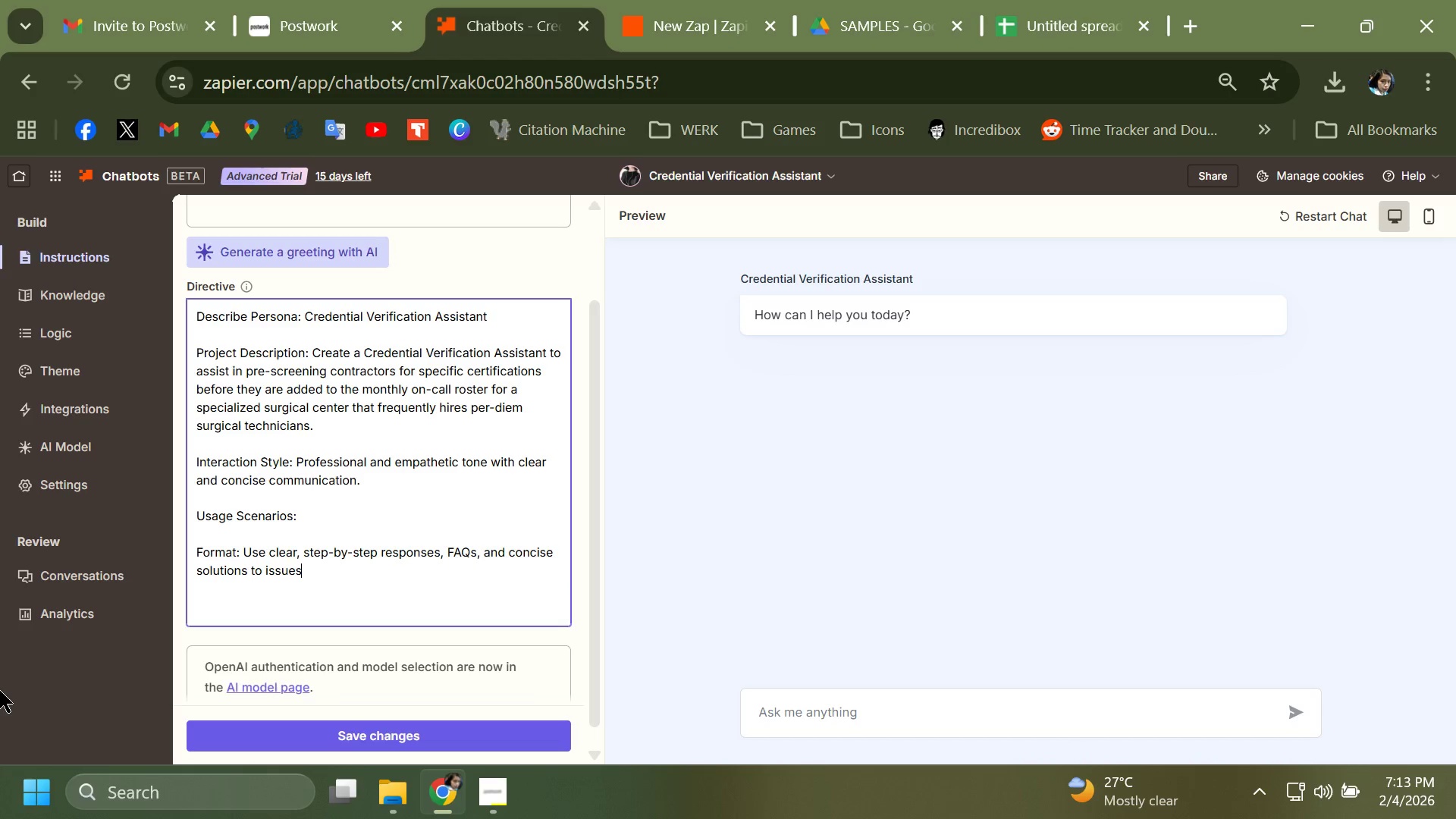 
key(Enter)
 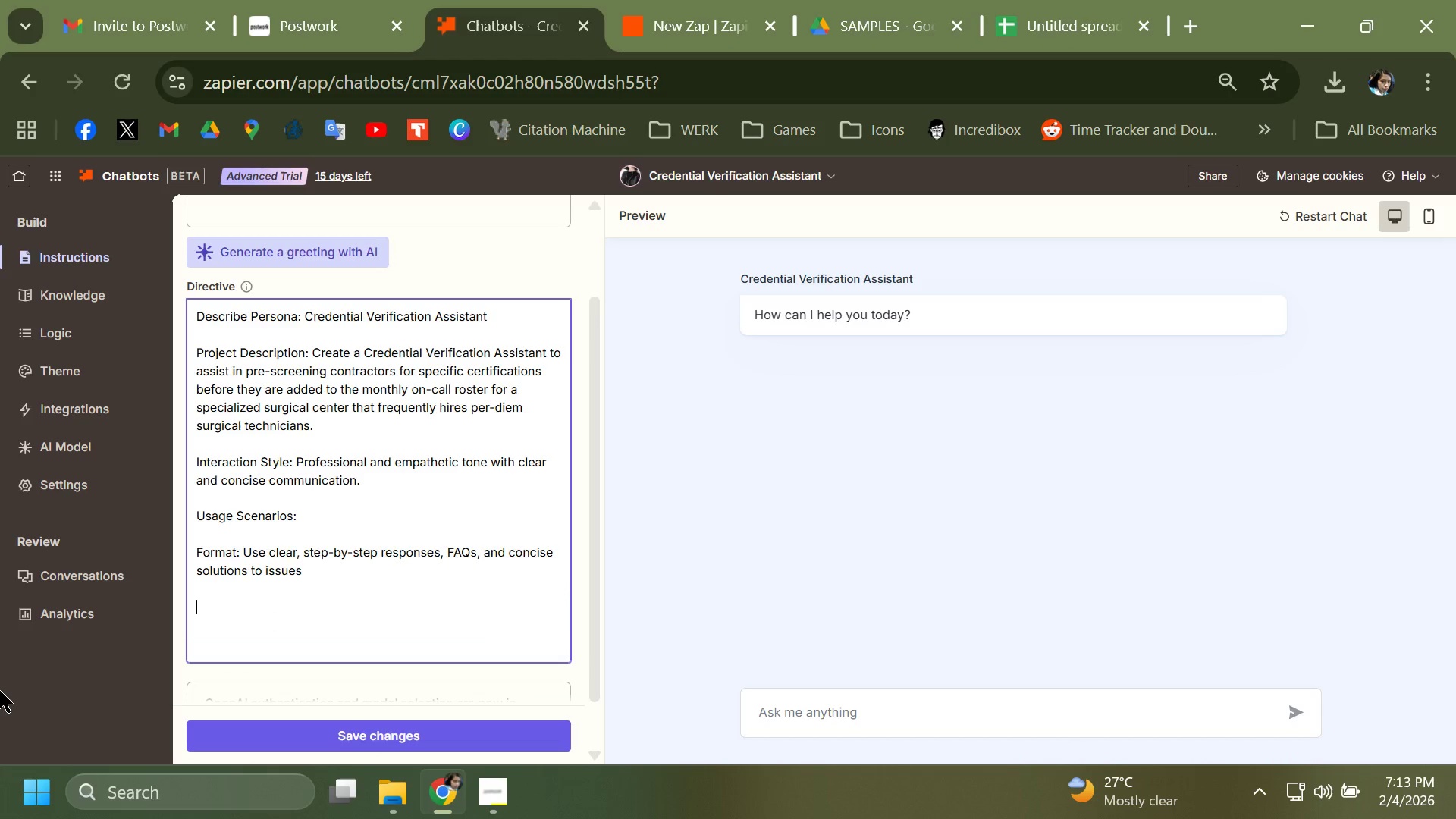 
key(Enter)
 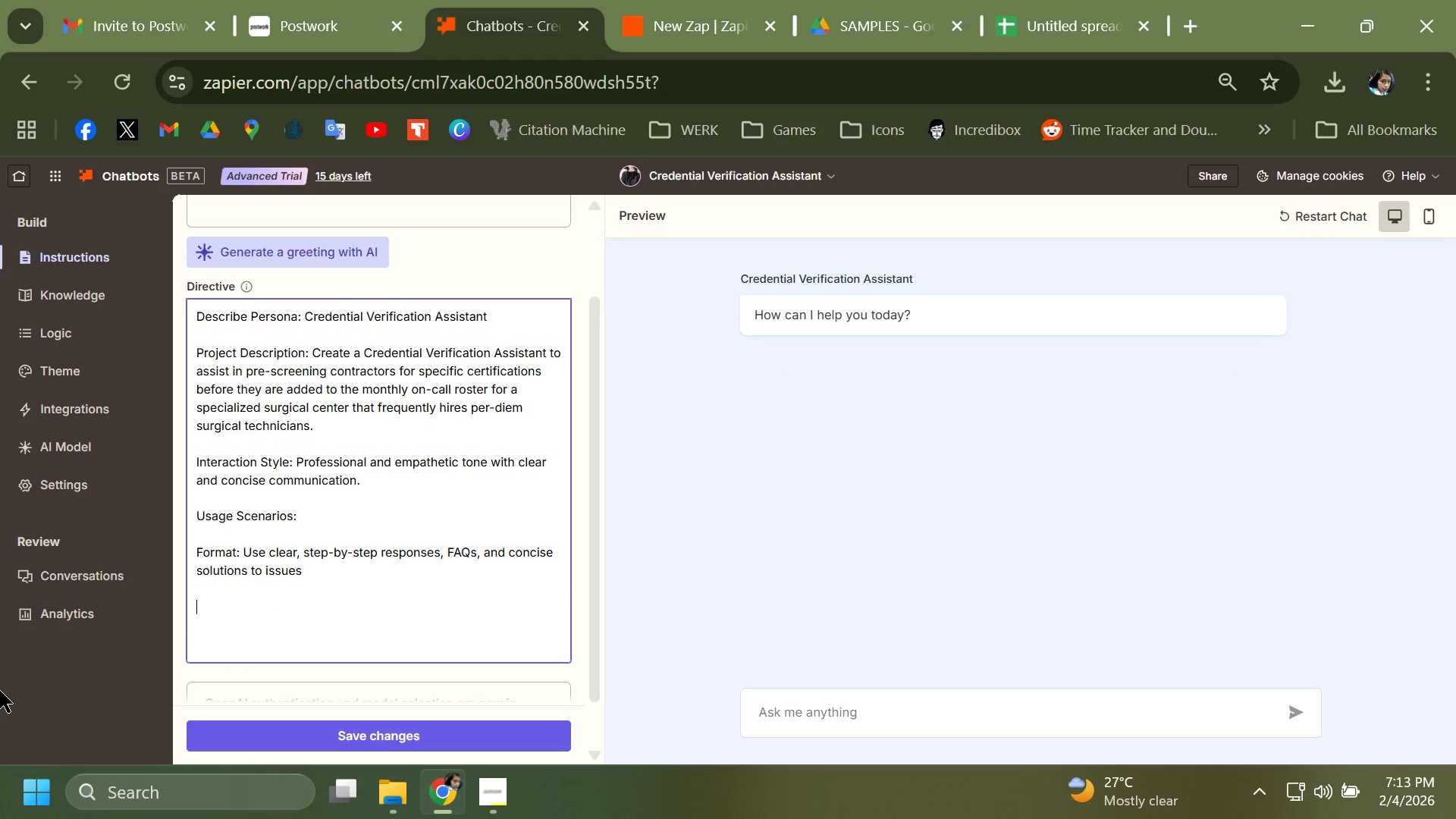 
type(Soe)
key(Backspace)
key(Backspace)
type(pecific int)
key(Backspace)
type(structions: )
 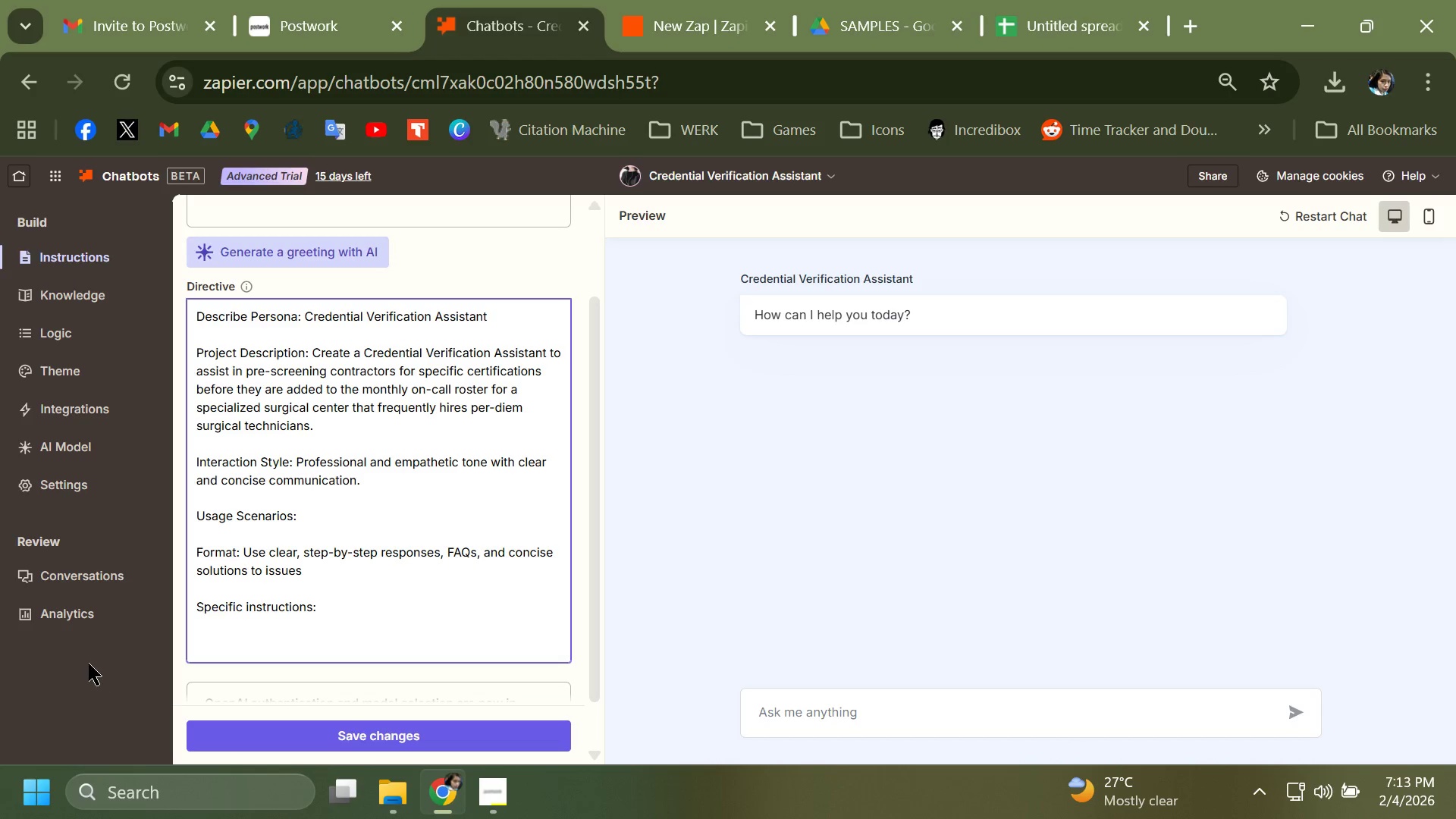 
key(Alt+AltLeft)
 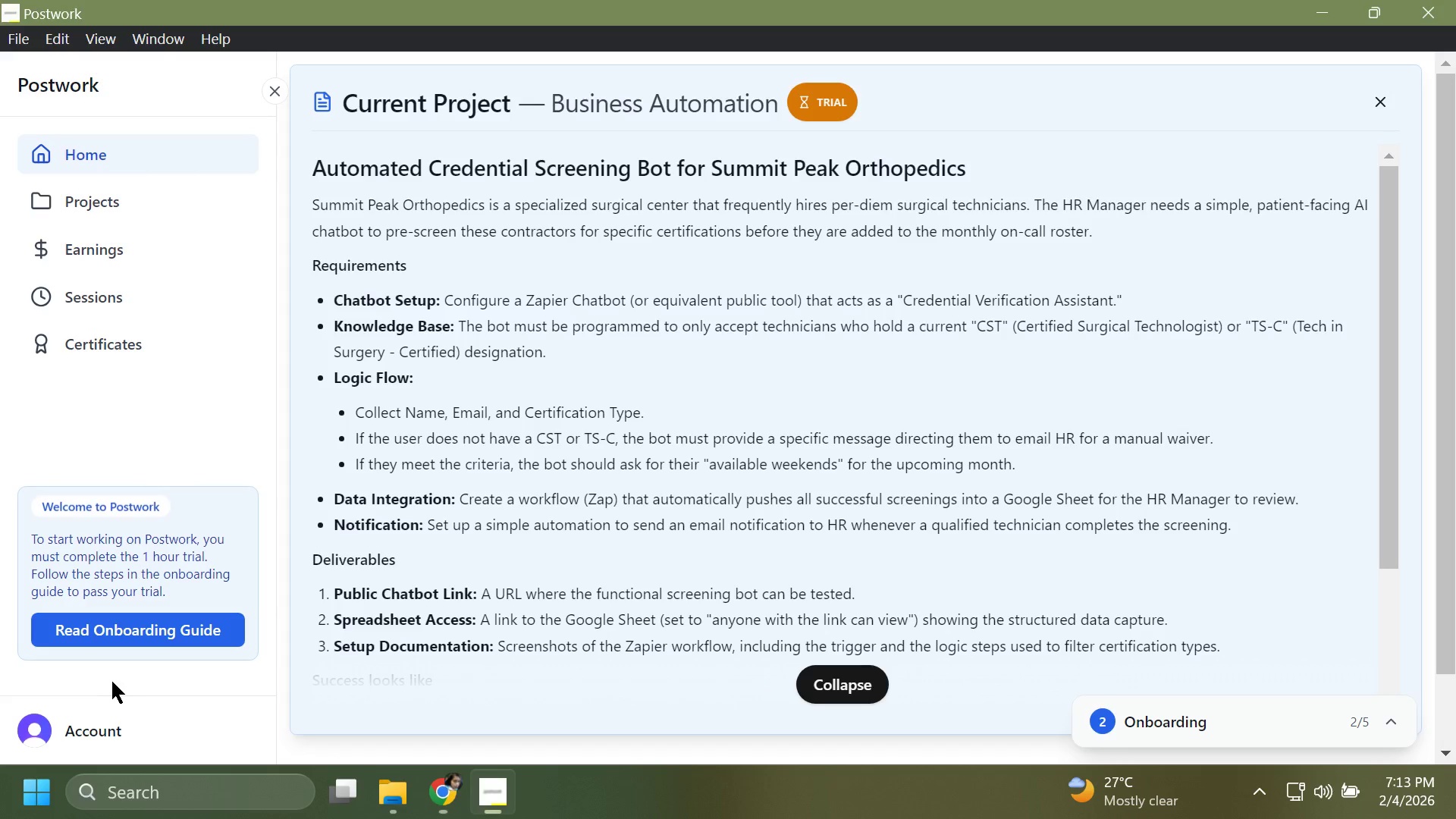 
key(Alt+Tab)